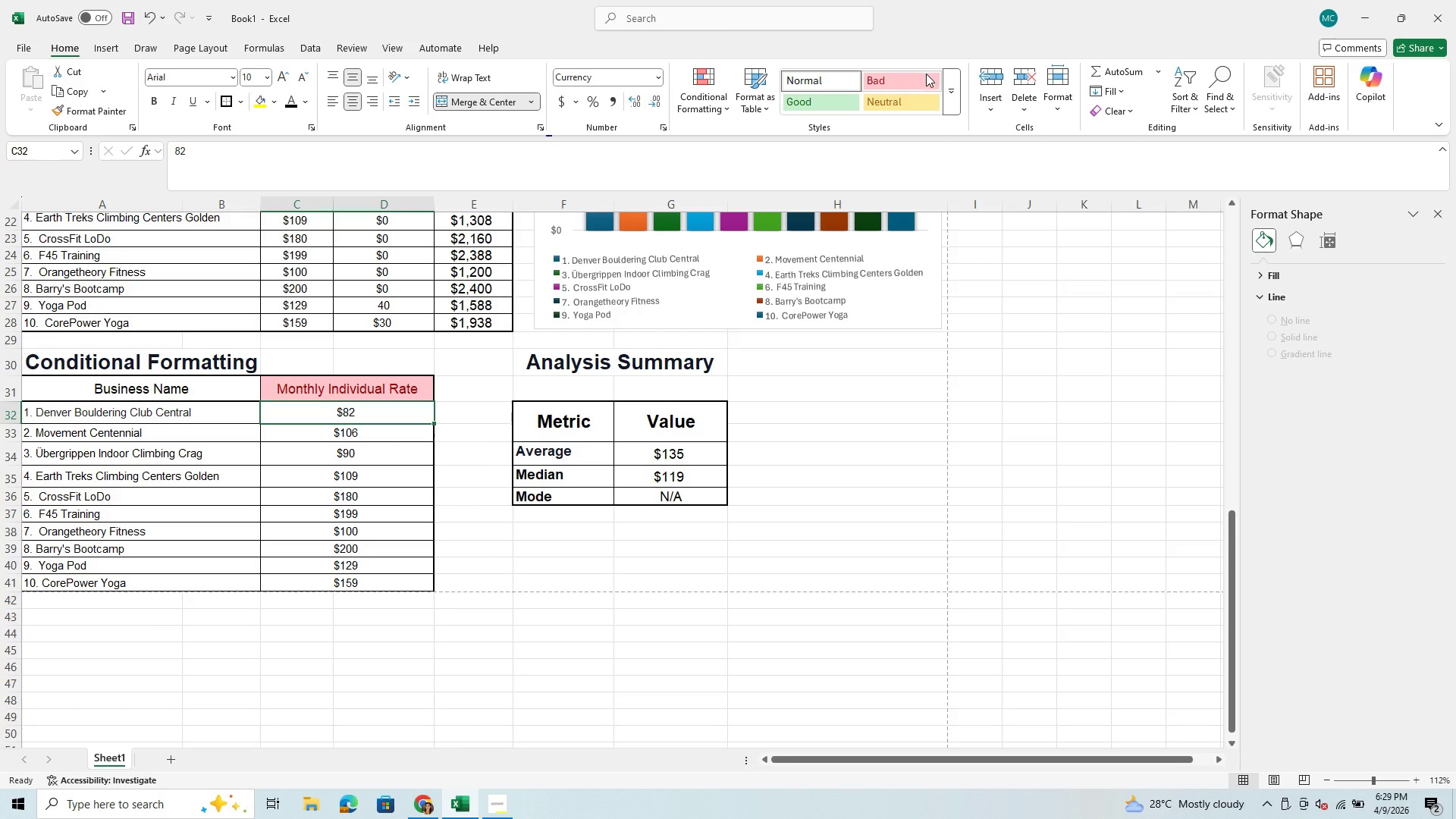 
left_click([357, 548])
 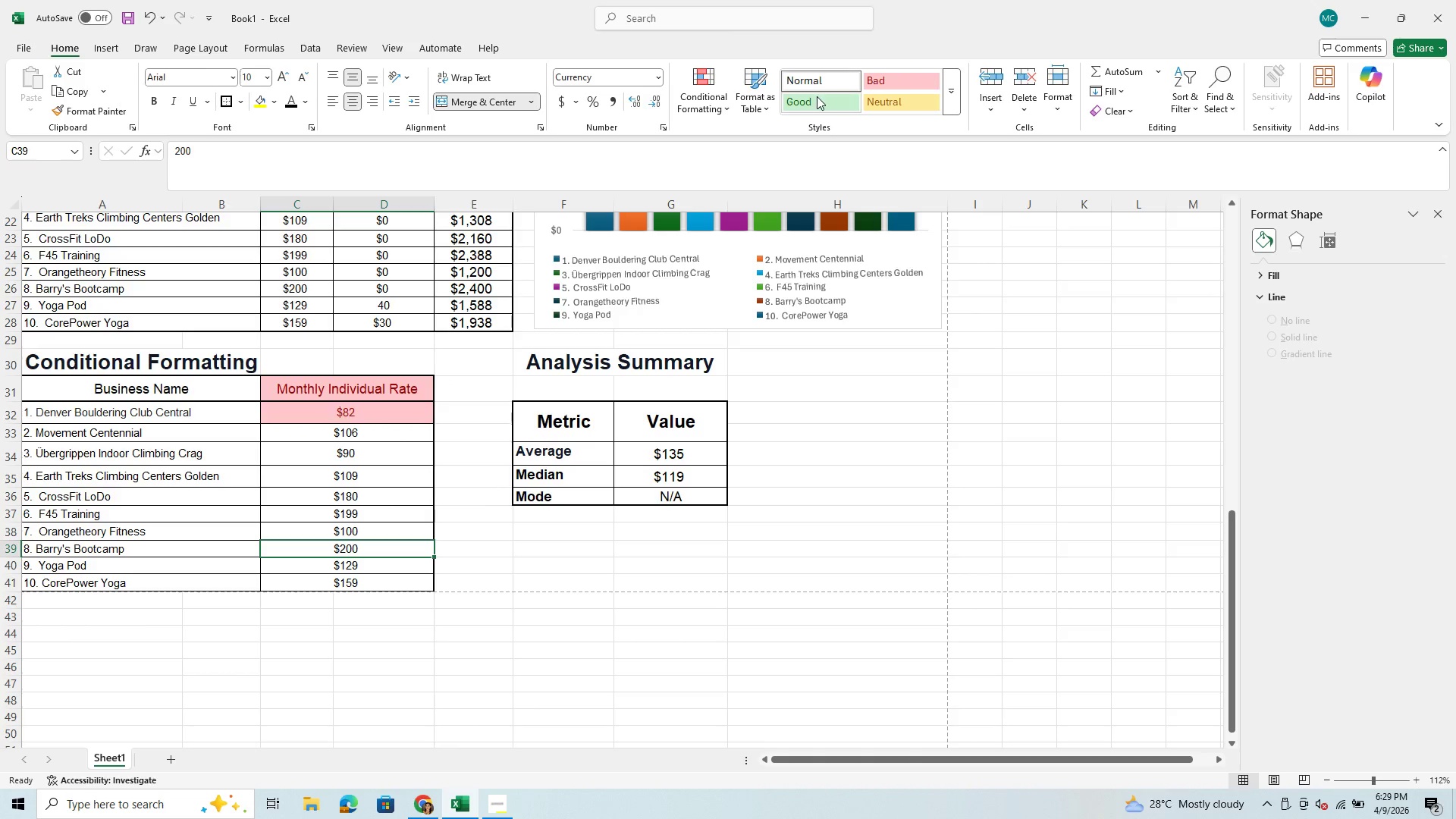 
left_click([817, 99])
 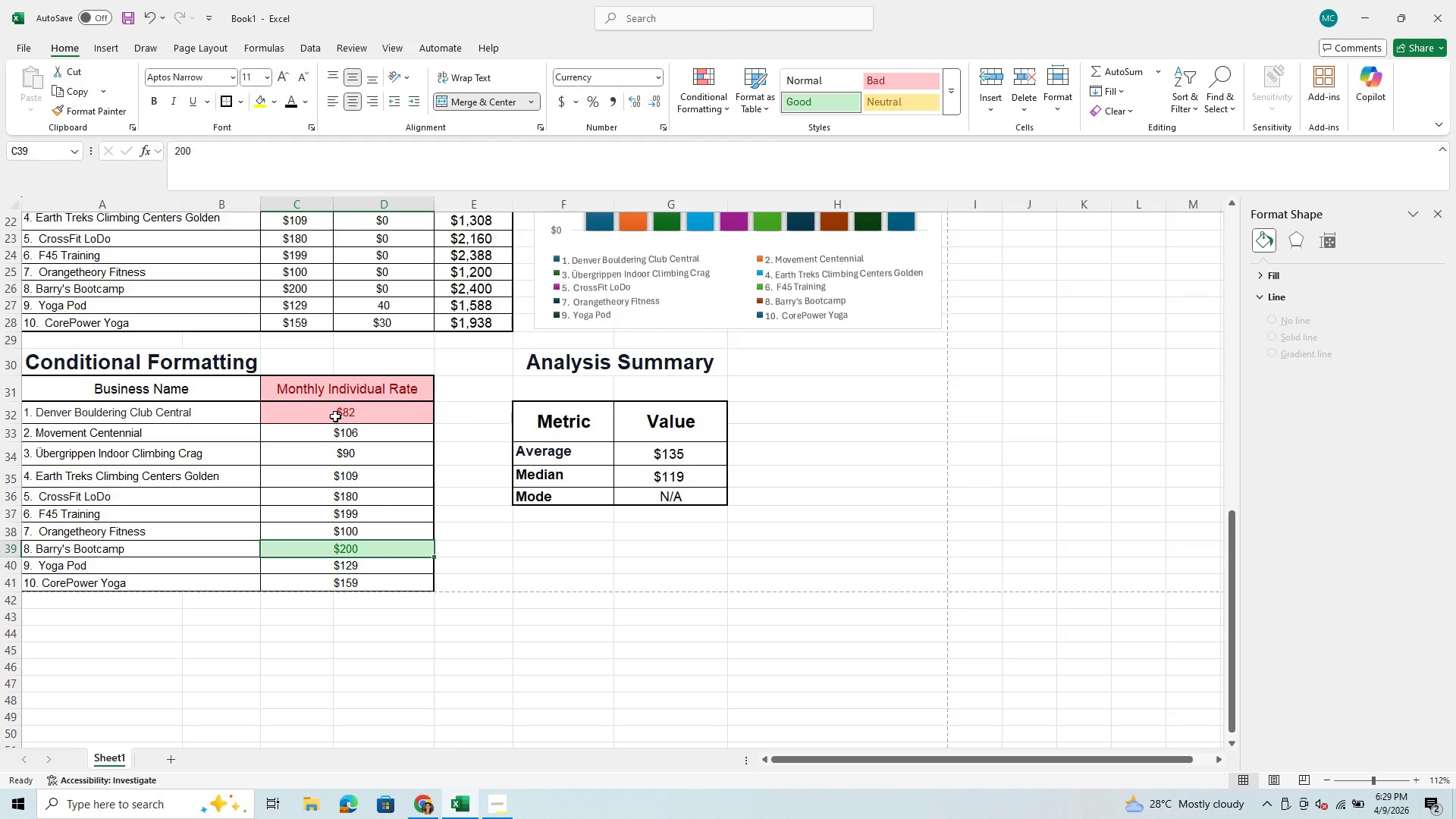 
left_click_drag(start_coordinate=[197, 389], to_coordinate=[286, 386])
 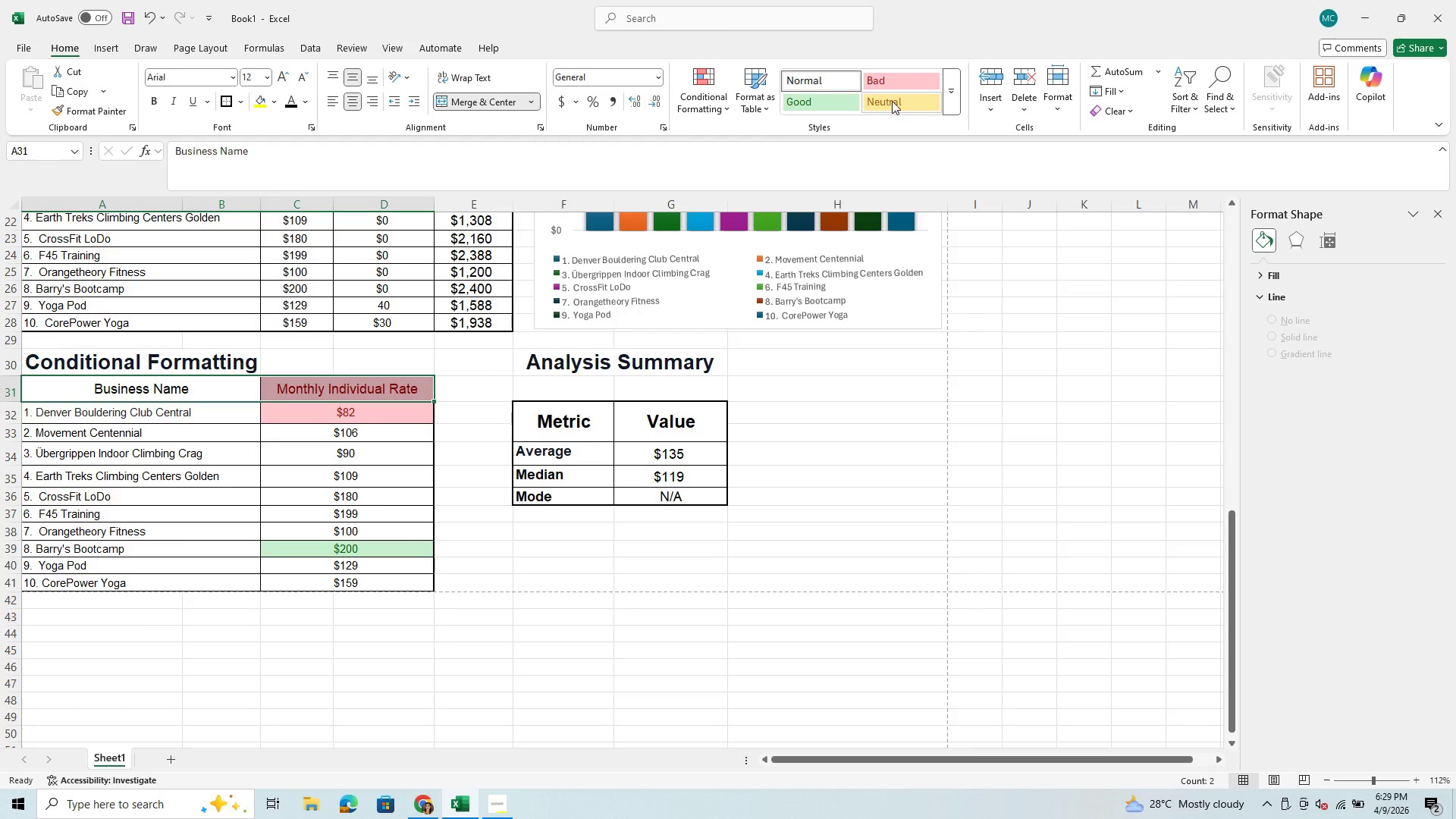 
left_click([892, 101])
 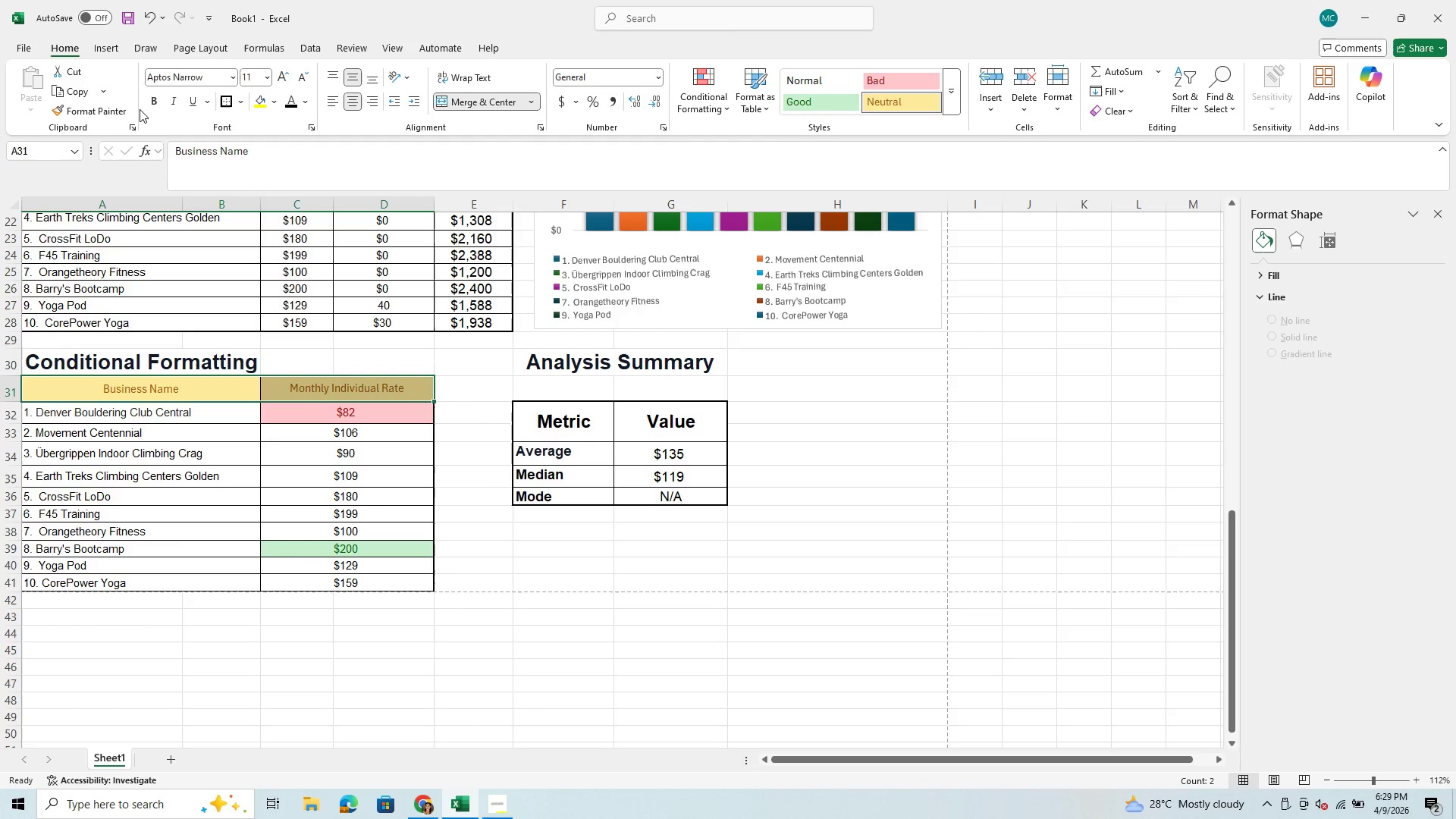 
left_click([146, 100])
 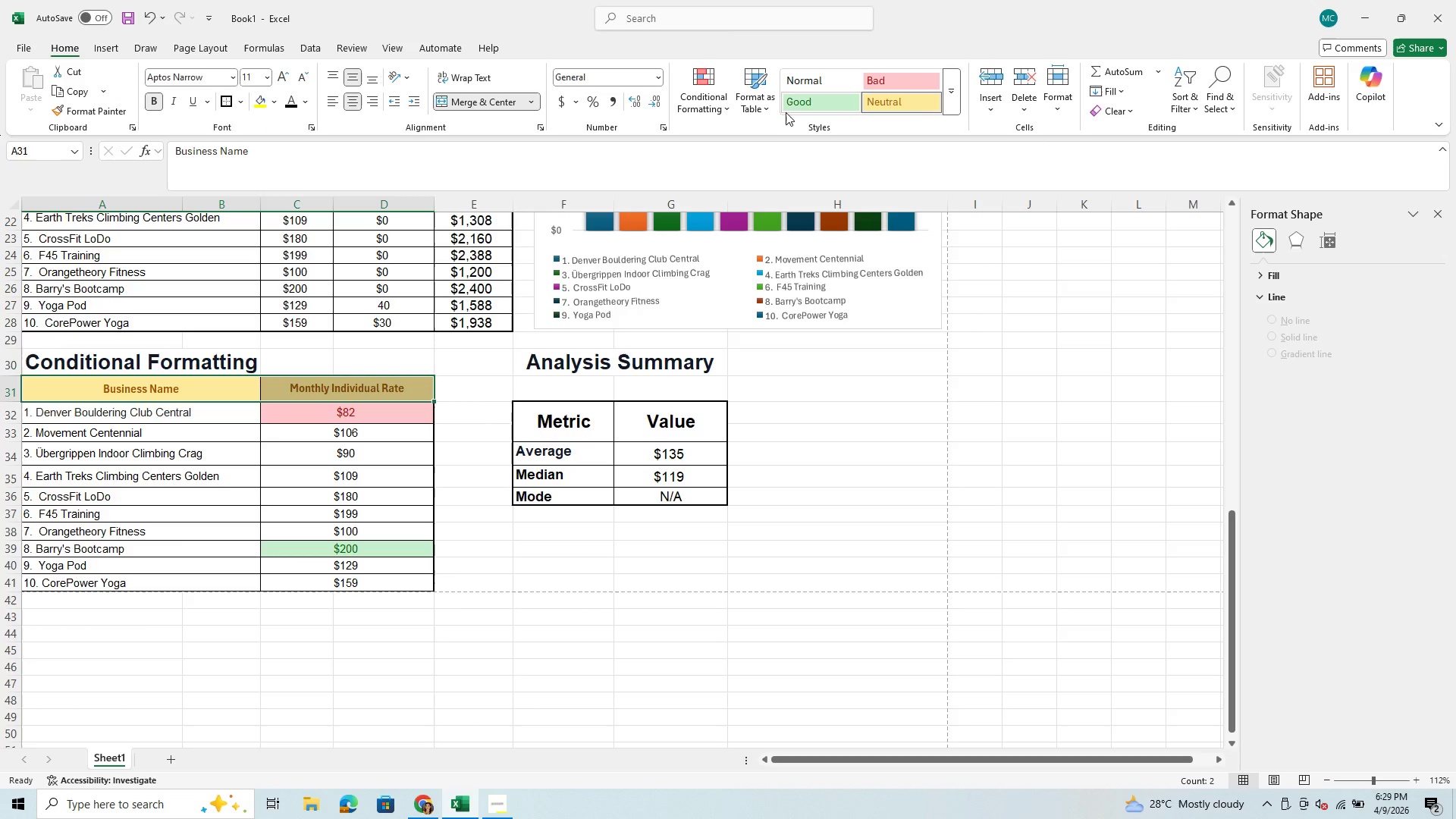 
left_click([701, 80])
 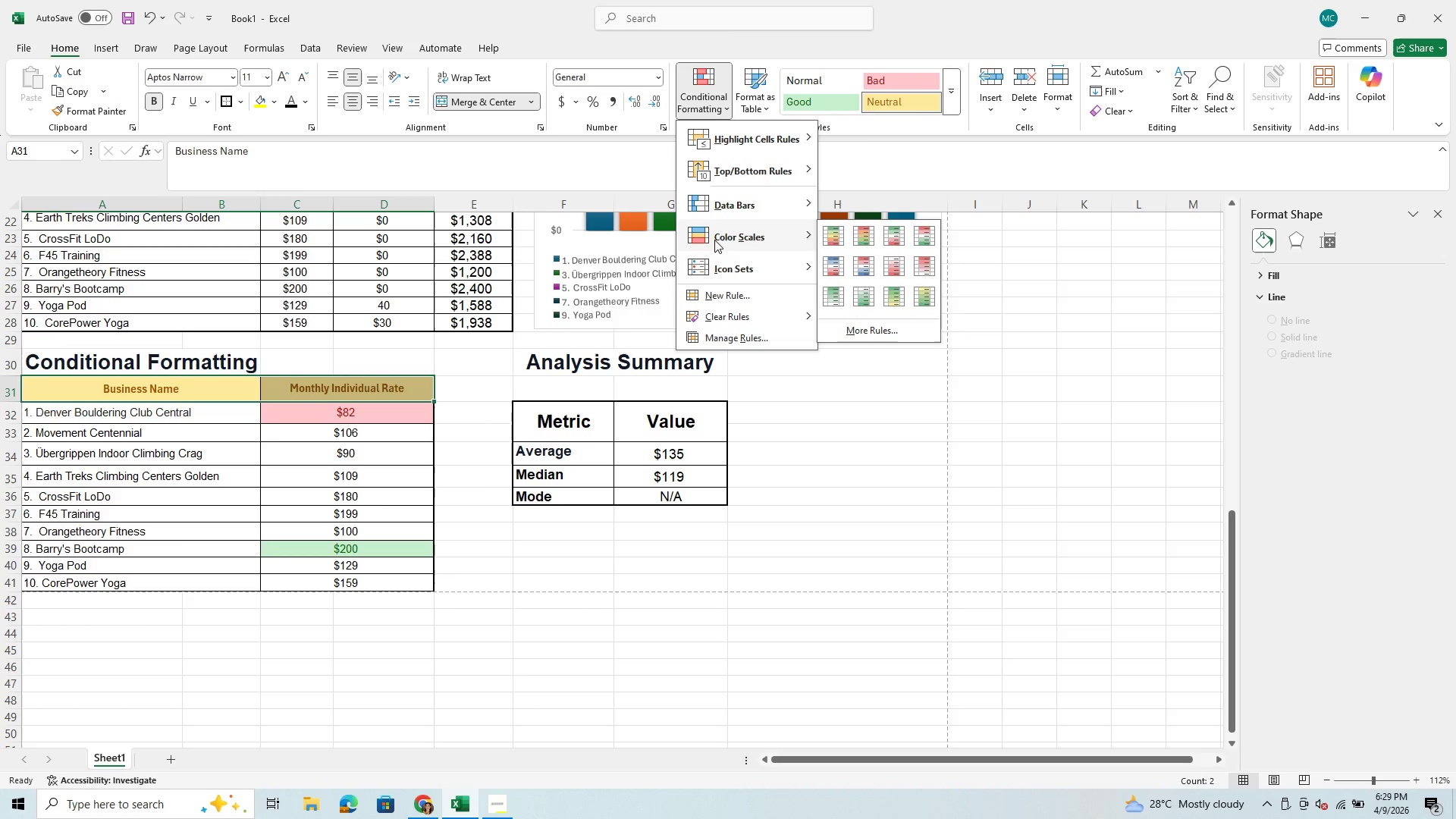 
left_click([714, 240])
 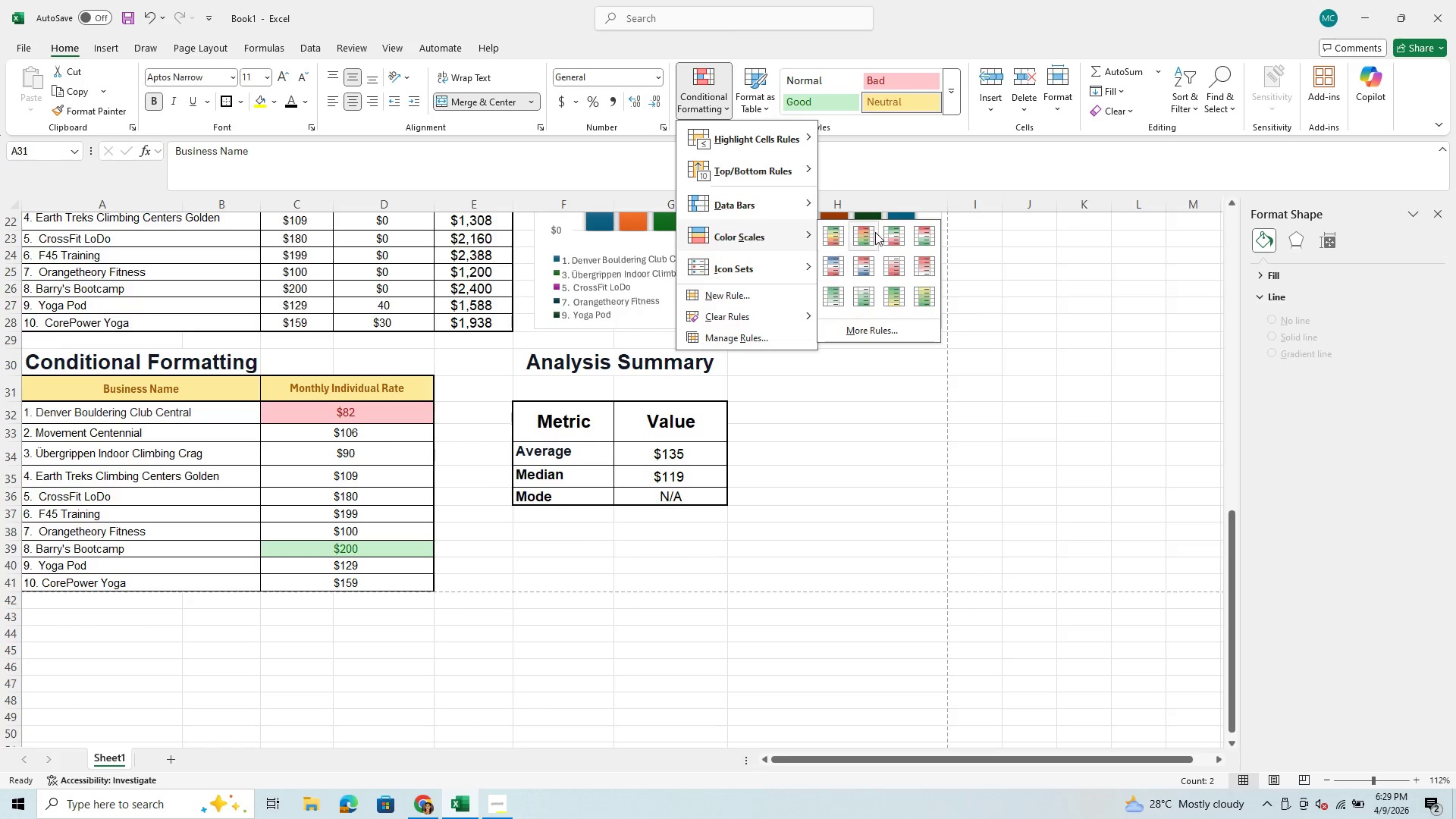 
mouse_move([852, 249])
 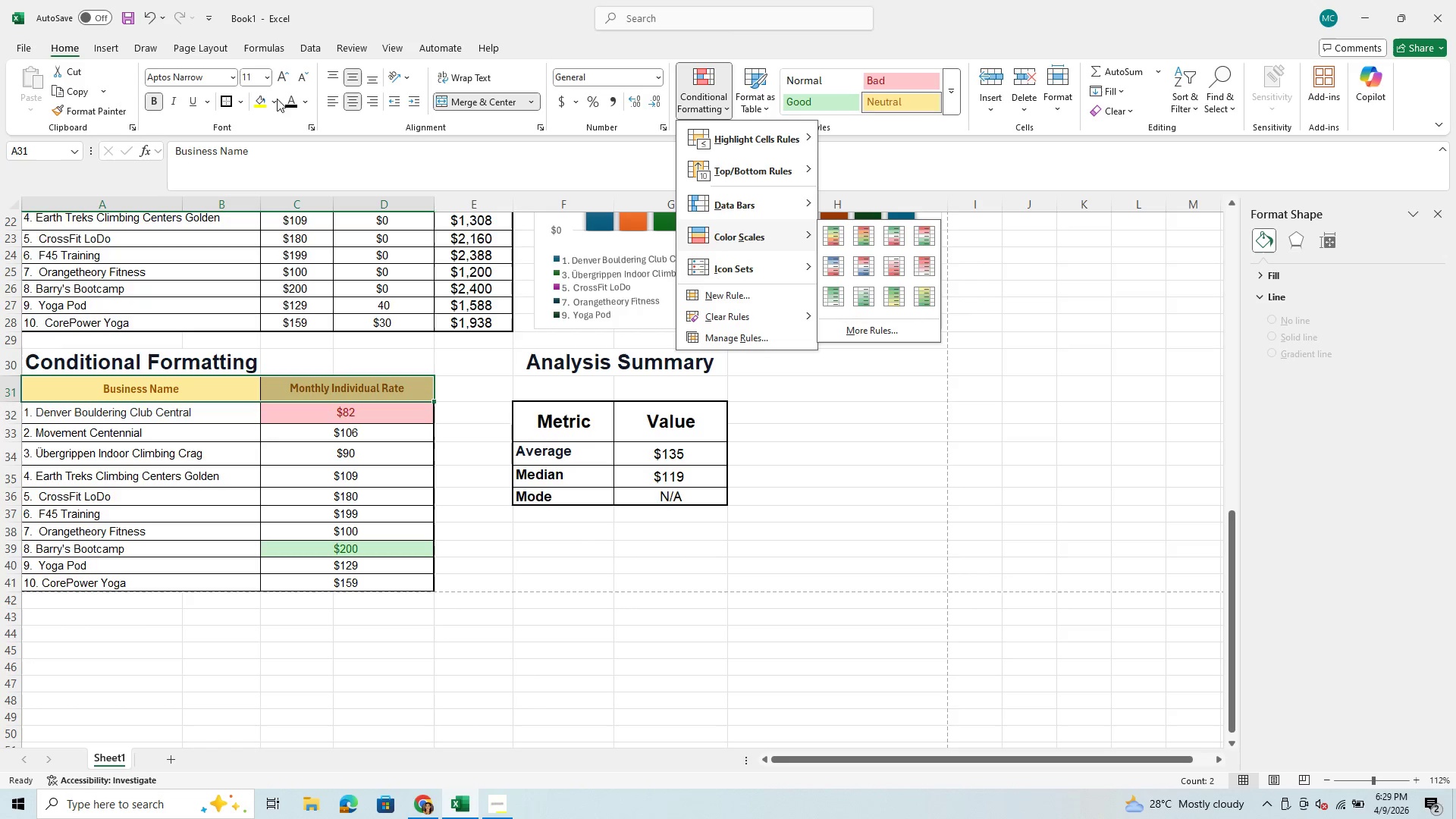 
left_click([268, 95])
 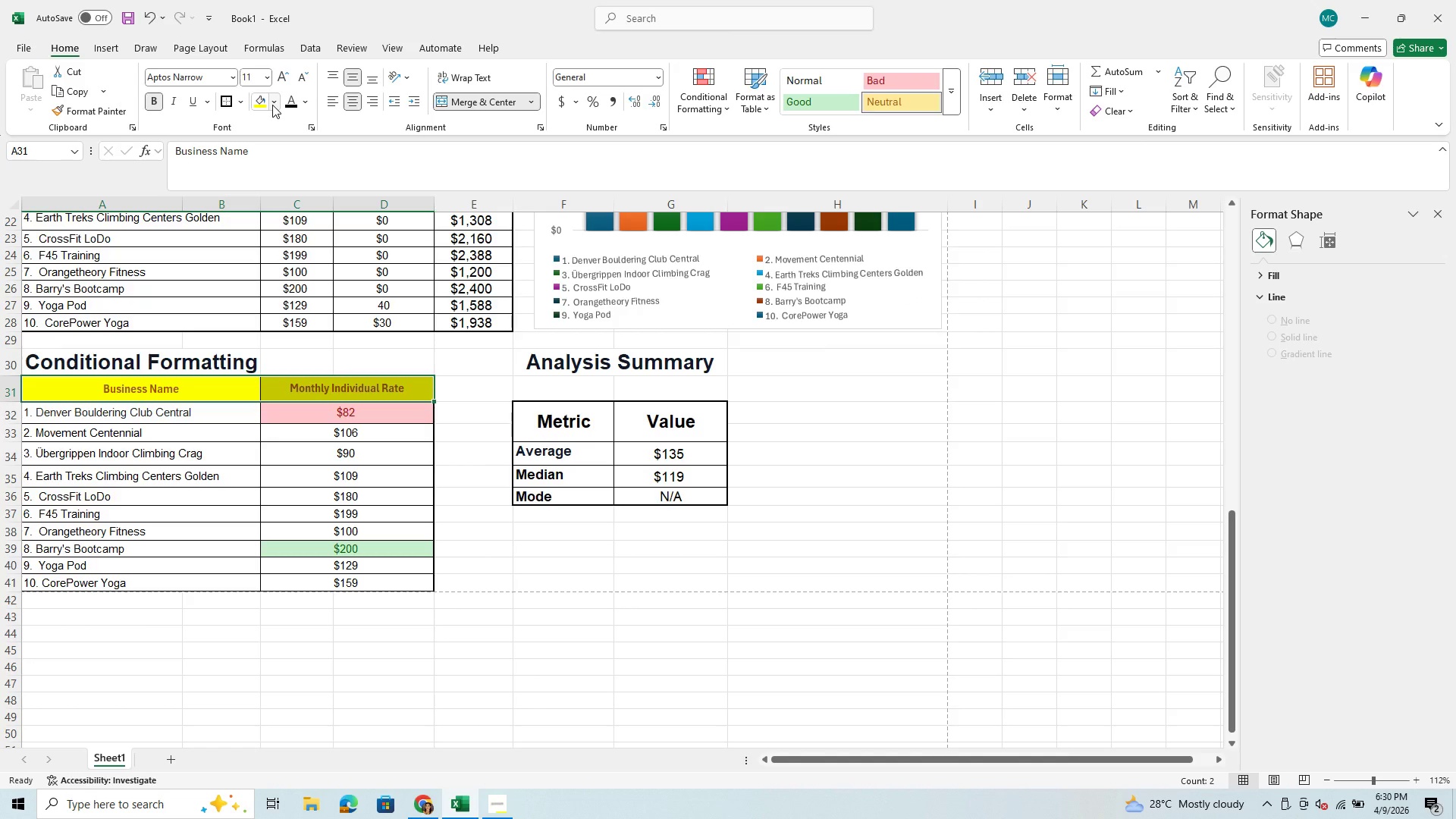 
left_click([272, 105])
 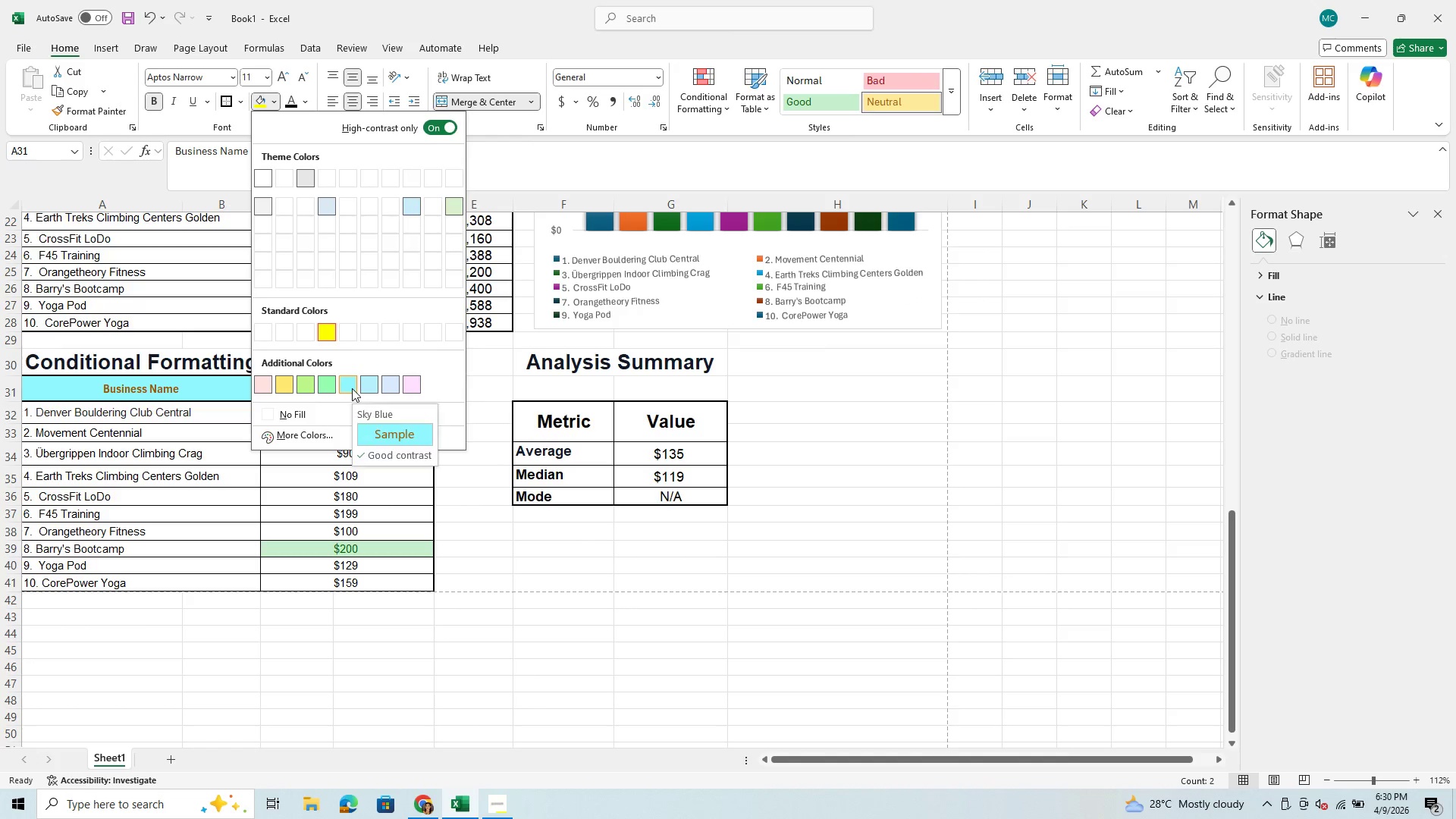 
left_click([352, 388])
 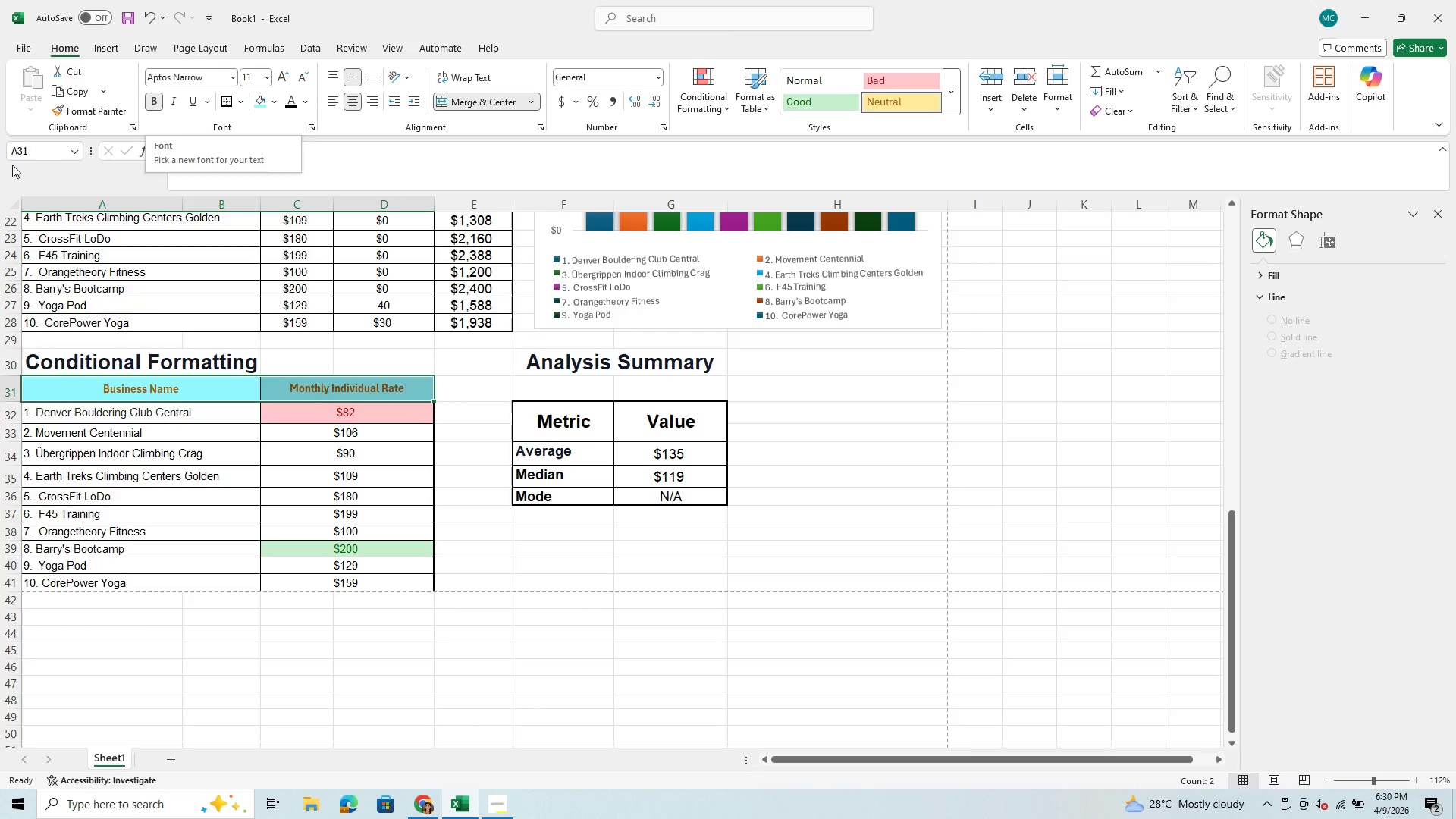 
left_click([10, 198])
 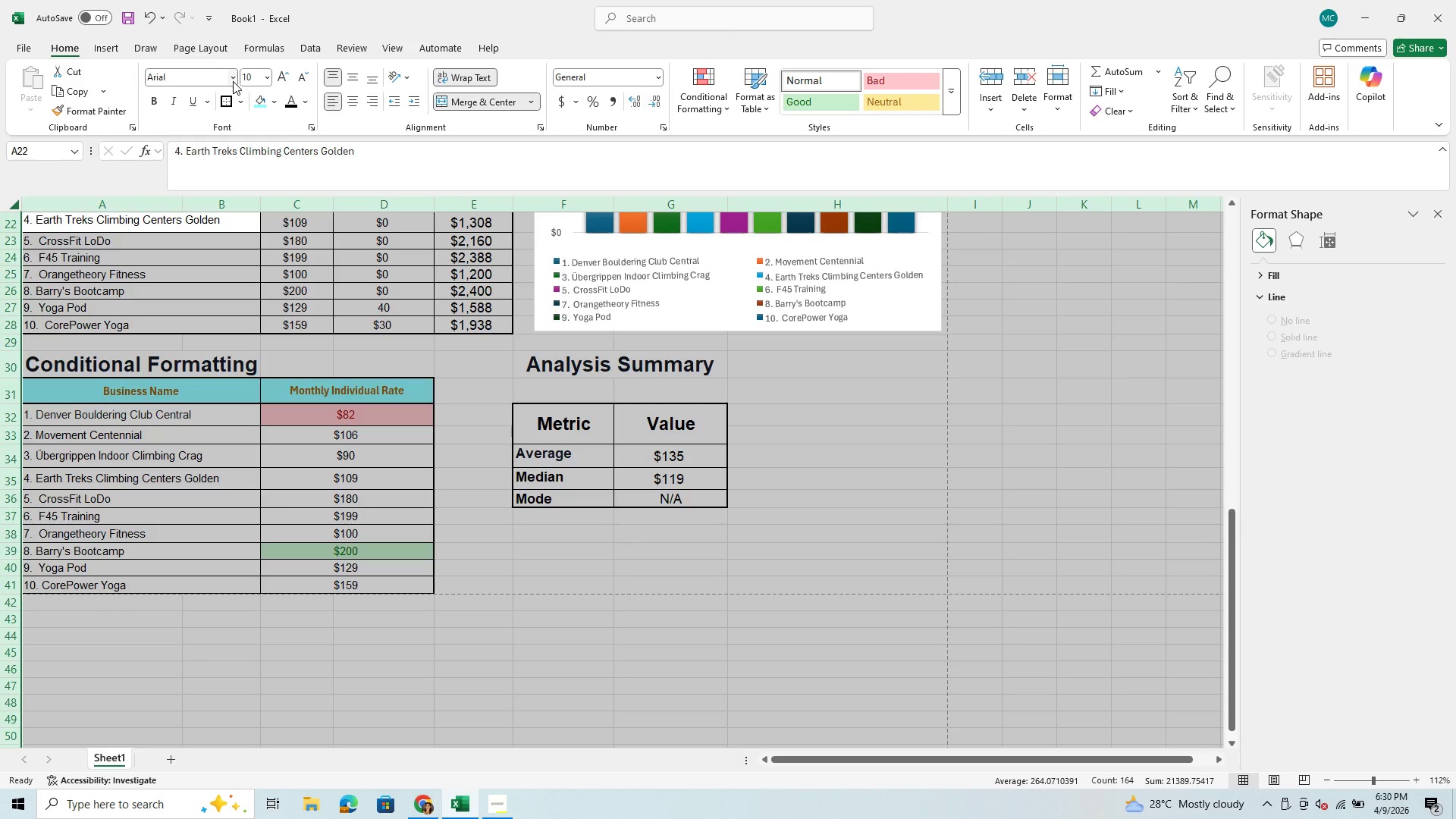 
mouse_move([224, 96])
 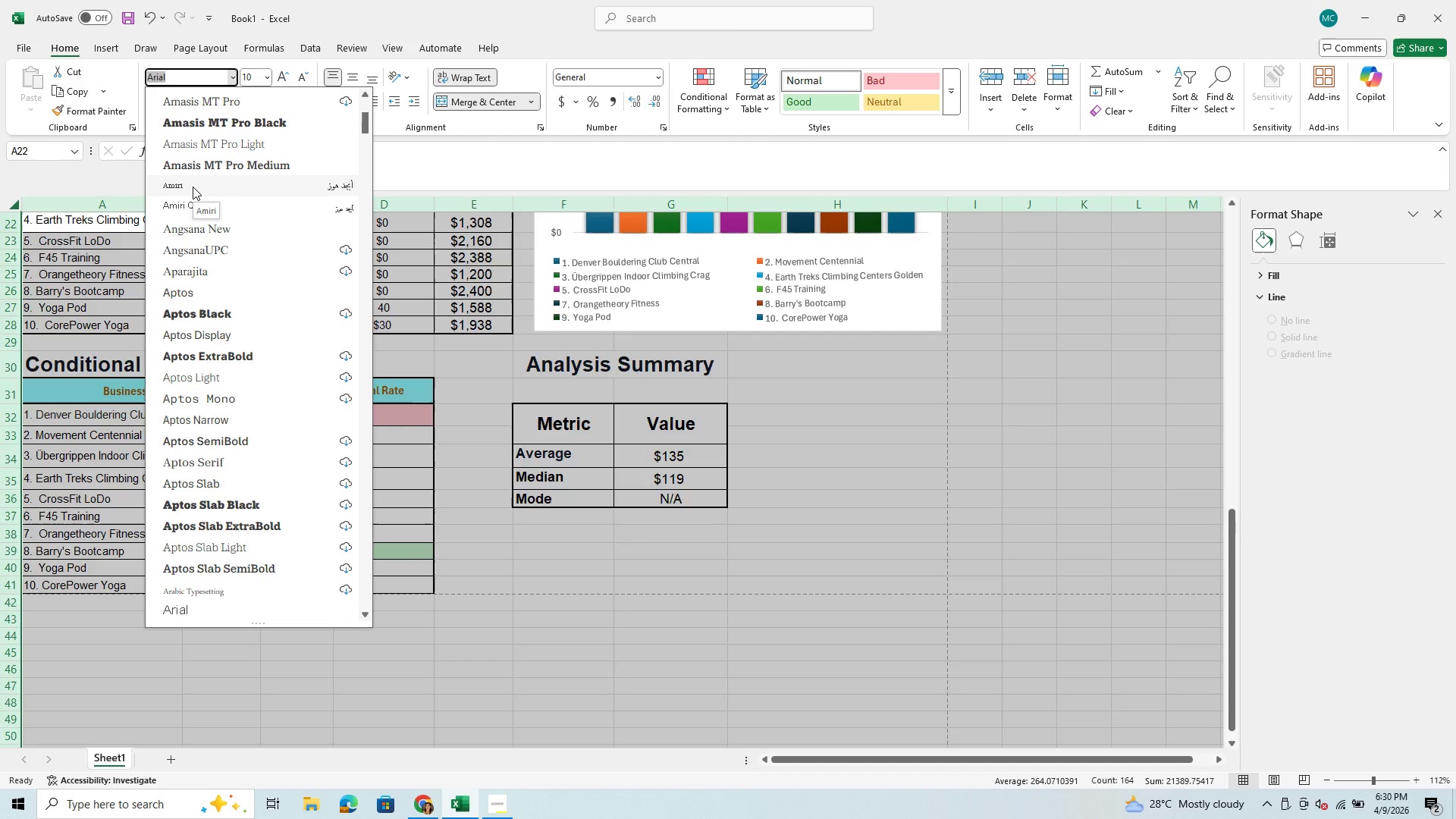 
type(ARI)
 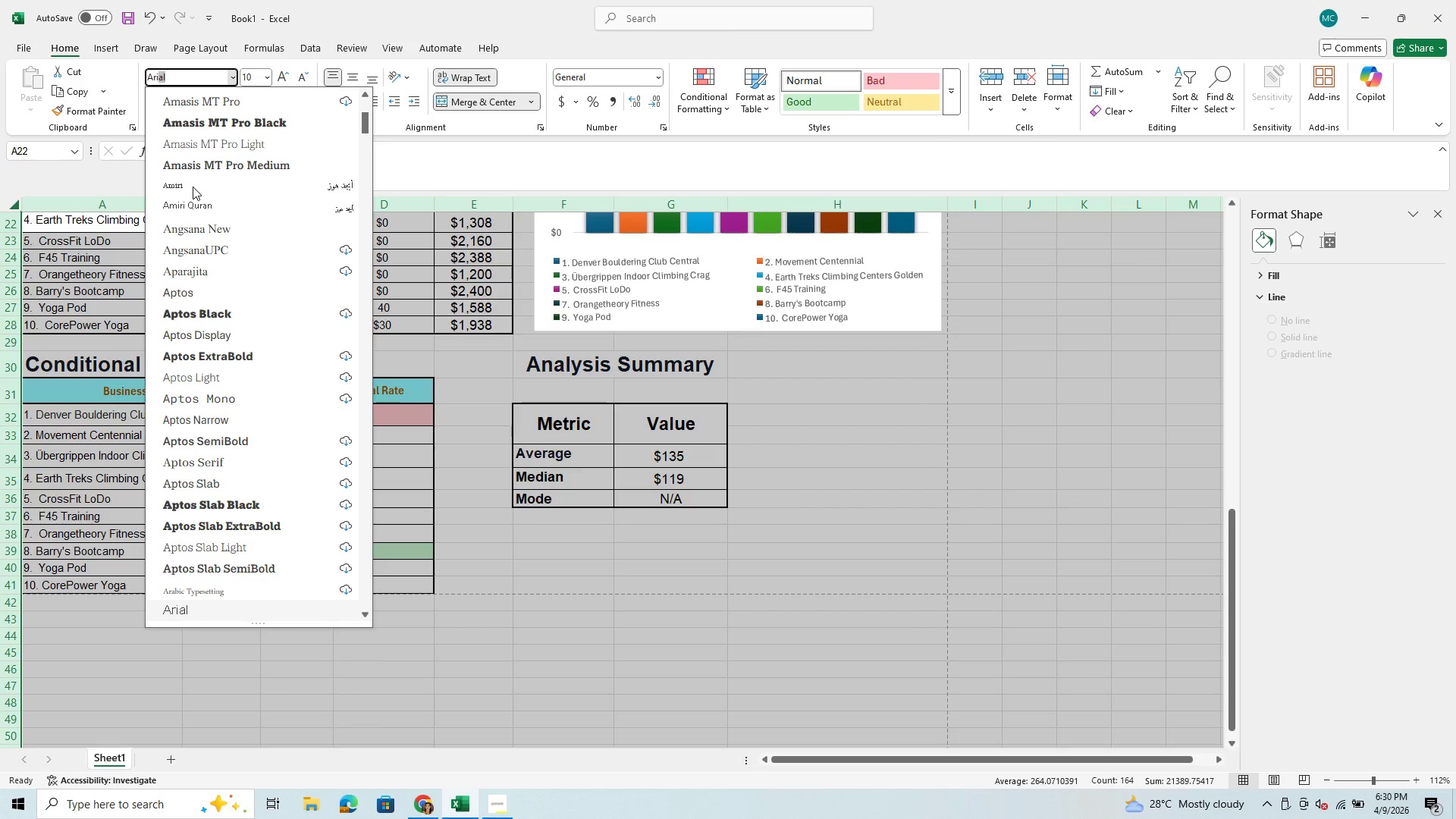 
key(Enter)
 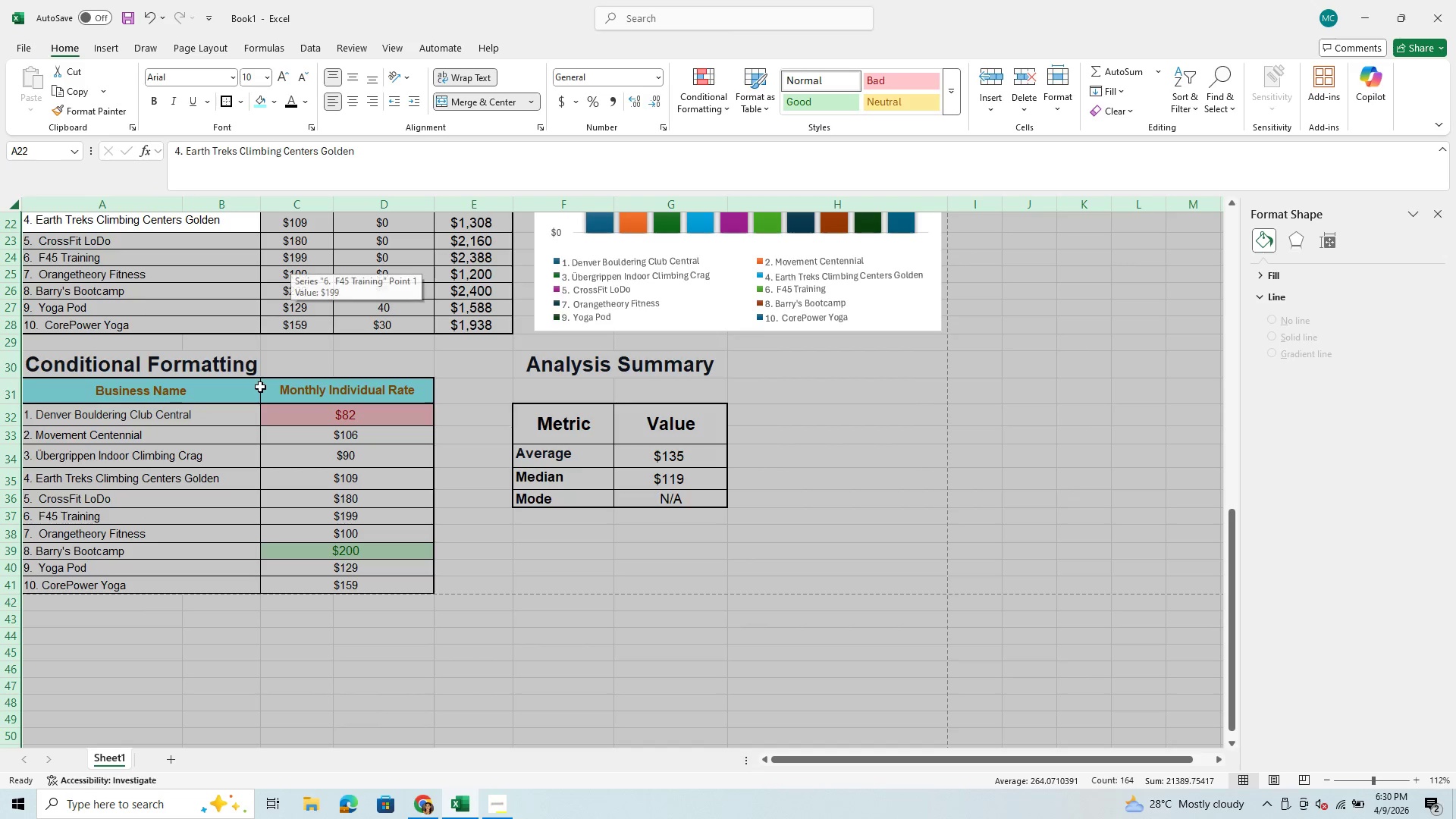 
left_click([260, 388])
 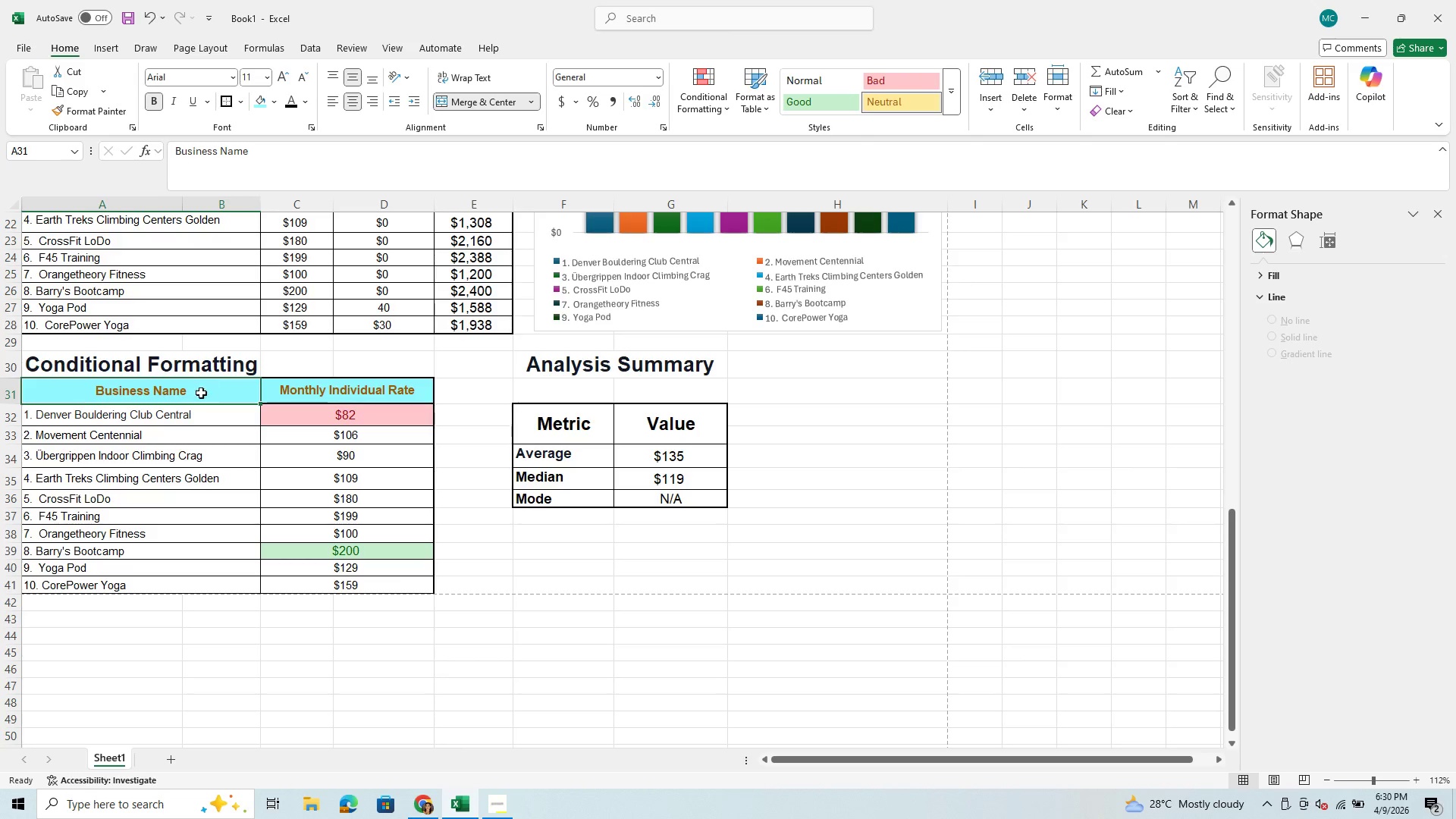 
left_click([197, 399])
 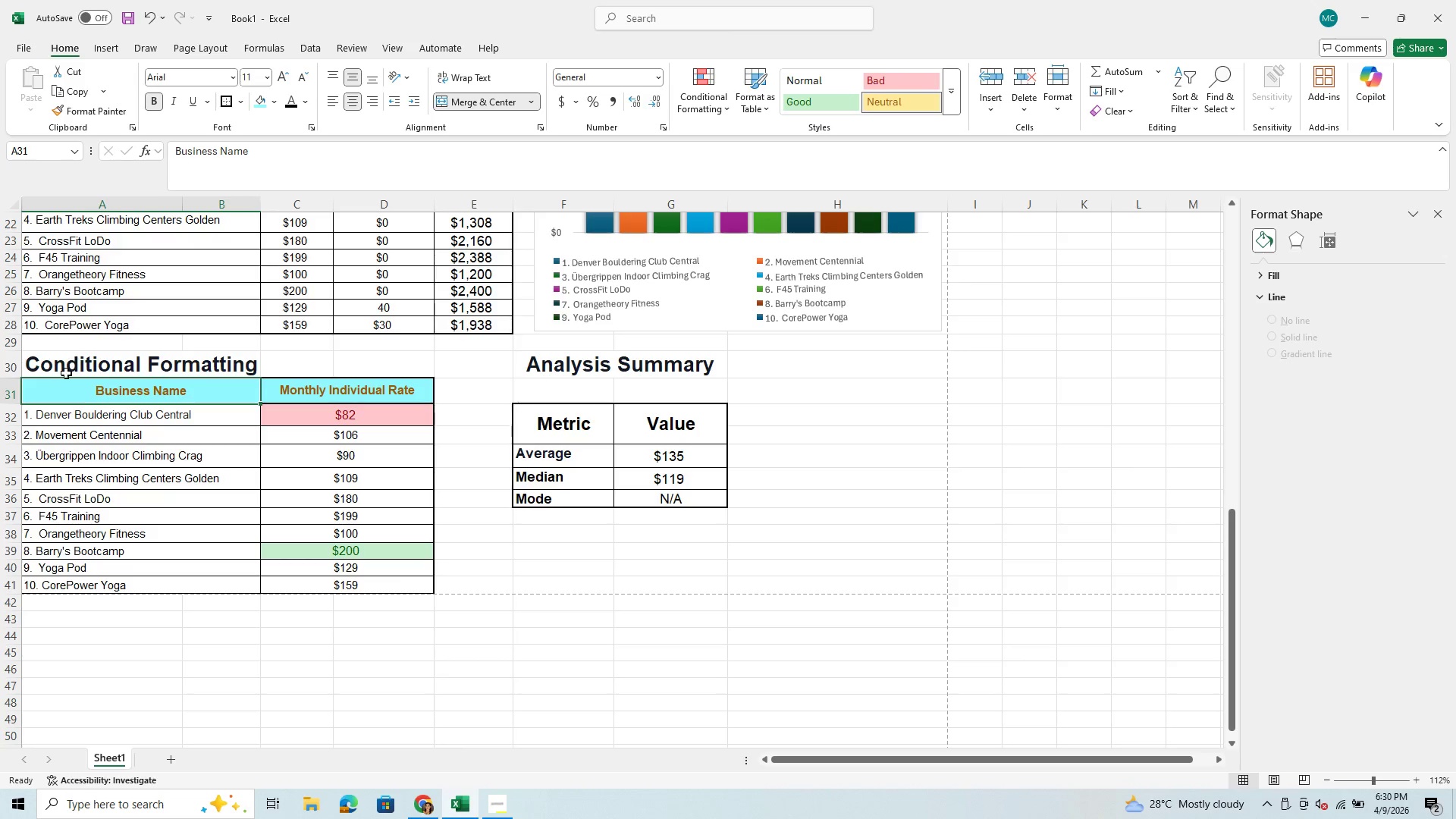 
left_click_drag(start_coordinate=[66, 387], to_coordinate=[318, 392])
 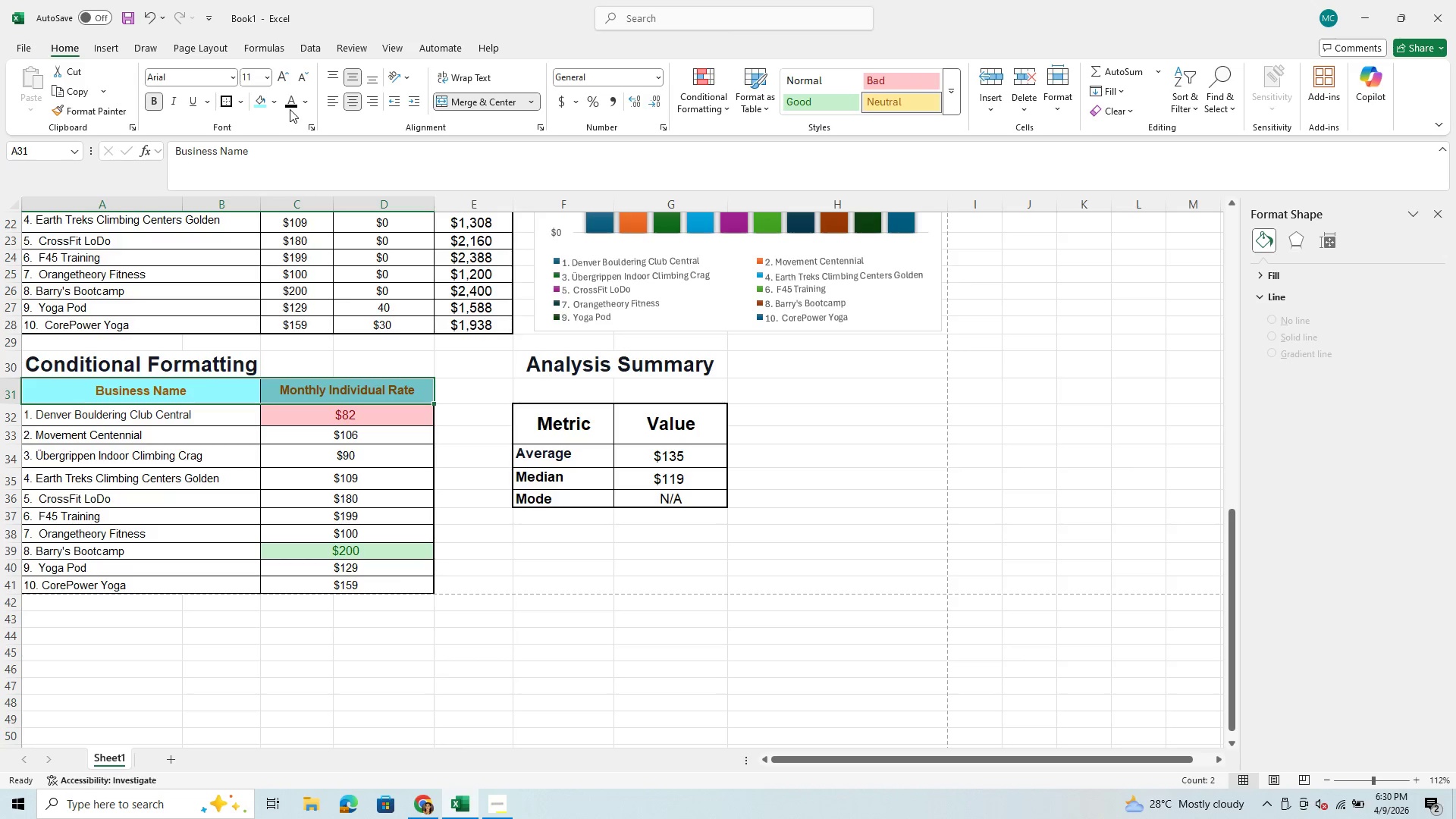 
left_click([293, 102])
 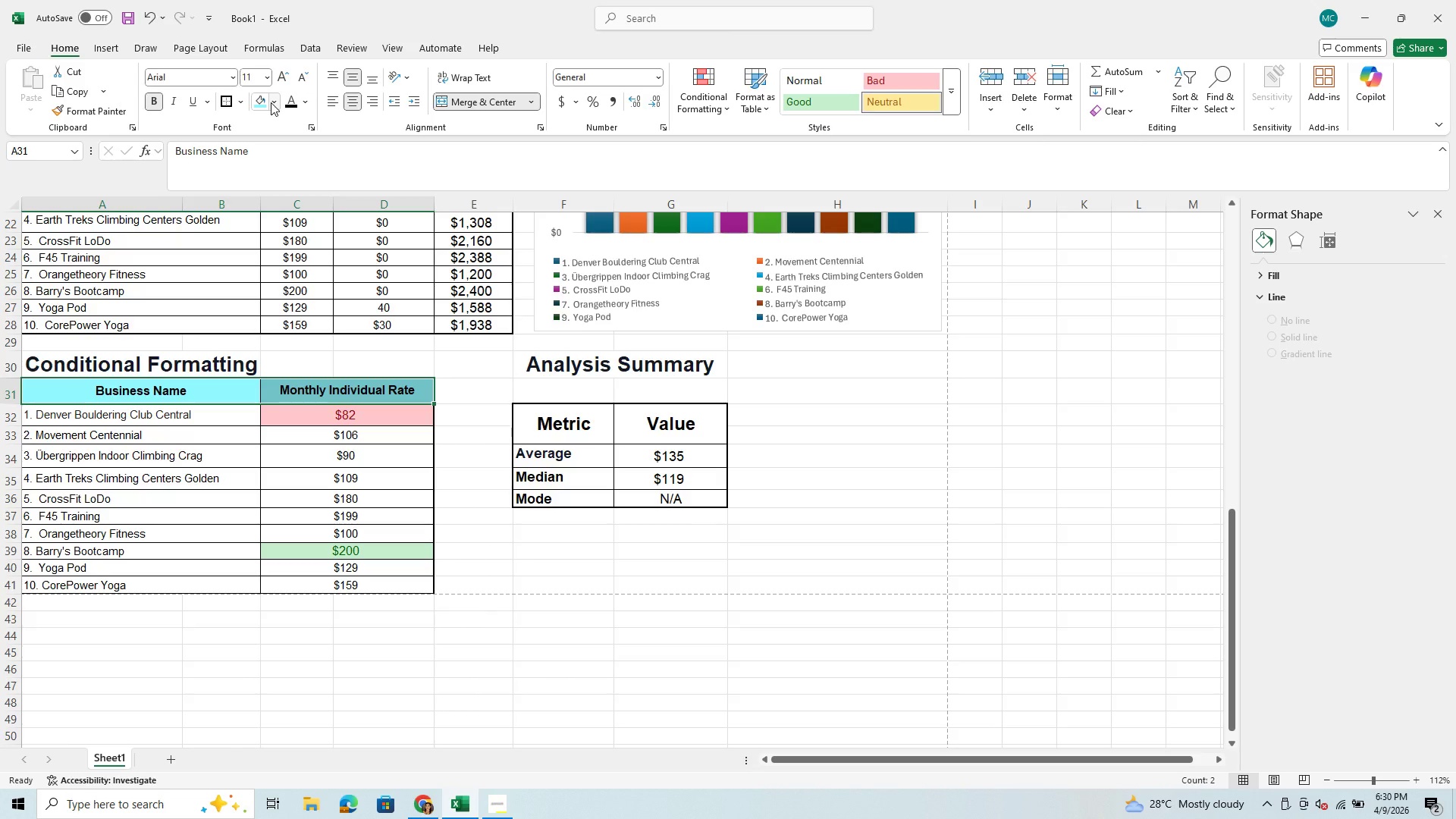 
left_click([271, 102])
 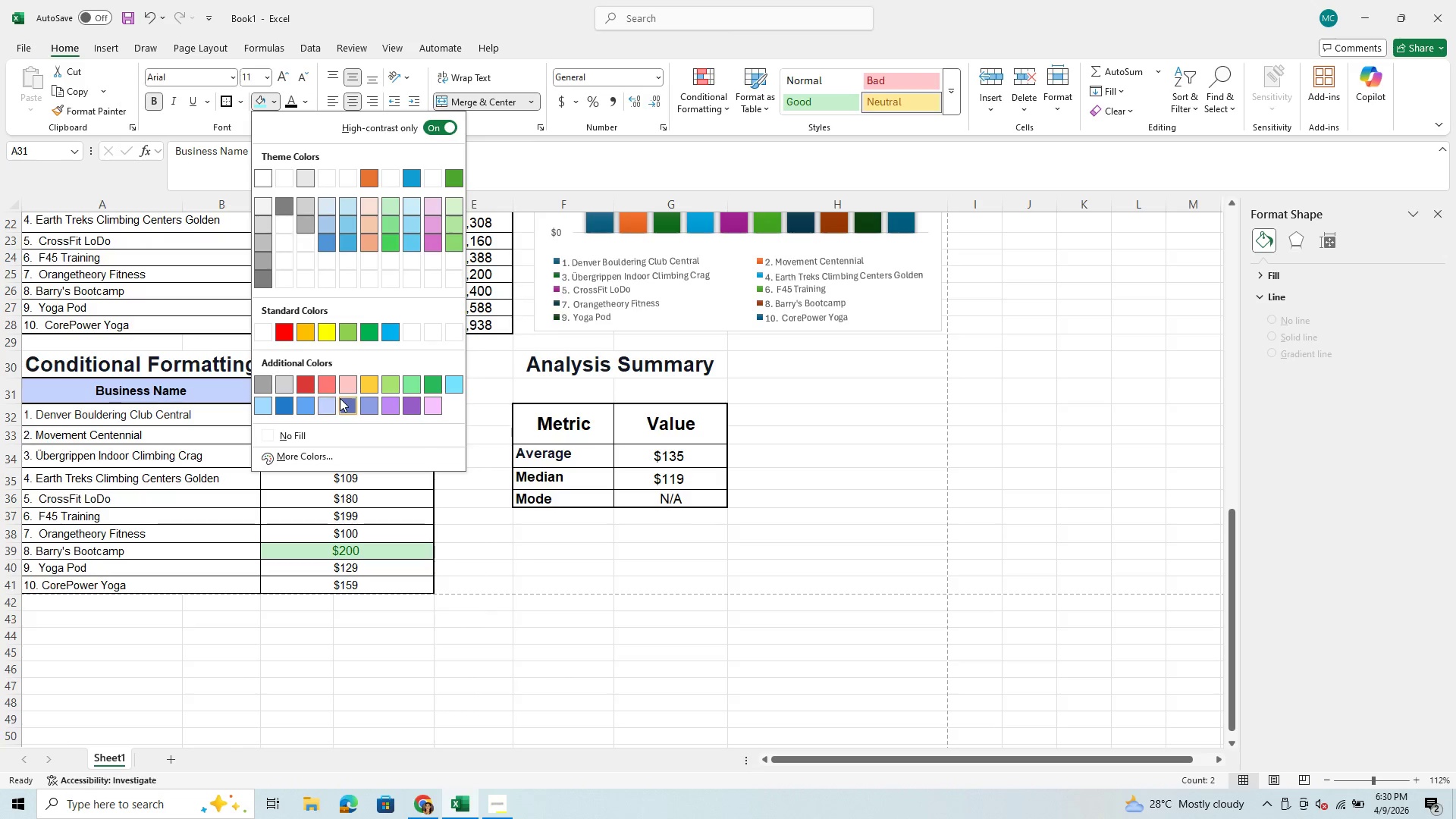 
wait(8.61)
 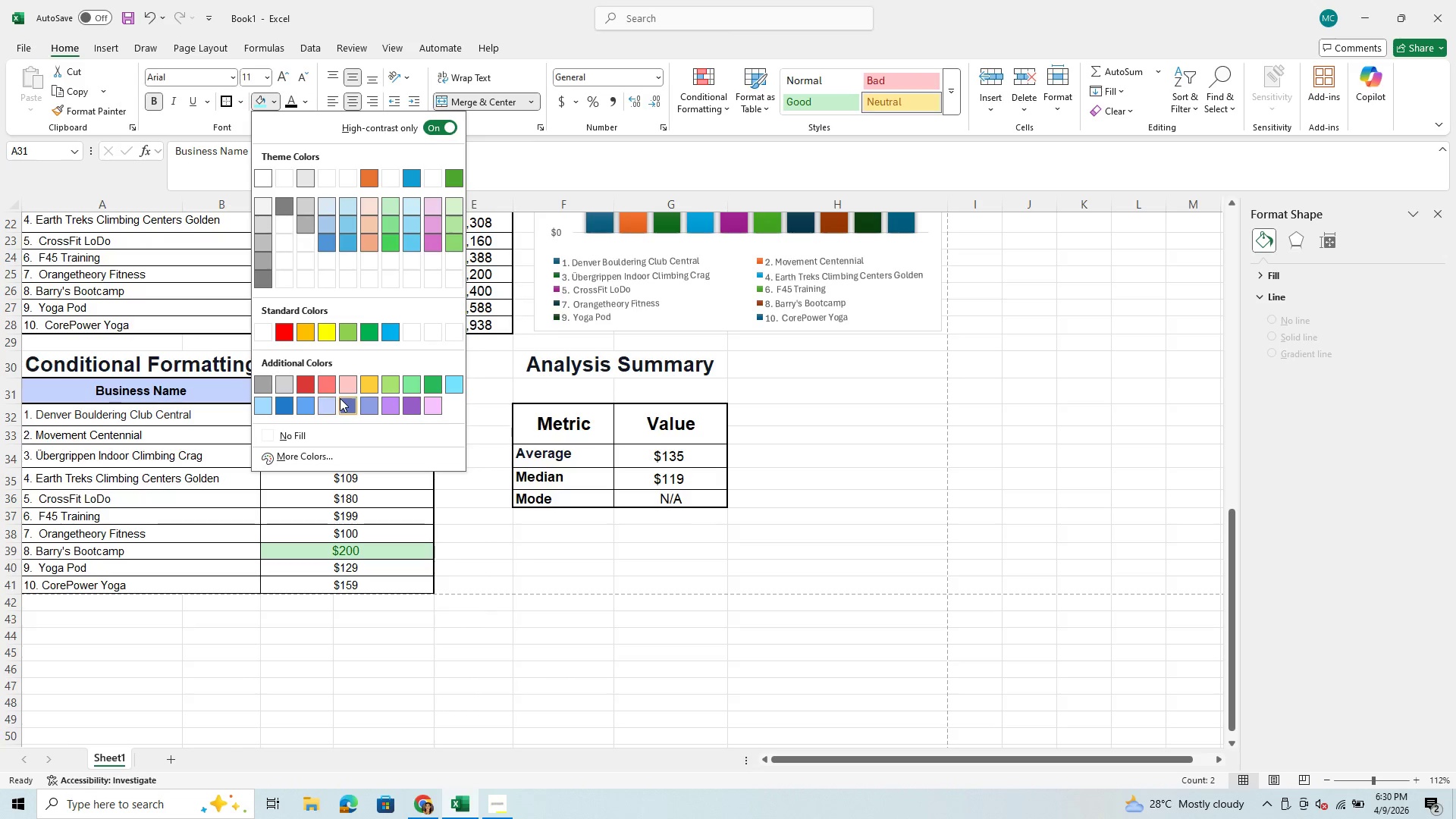 
left_click([434, 127])
 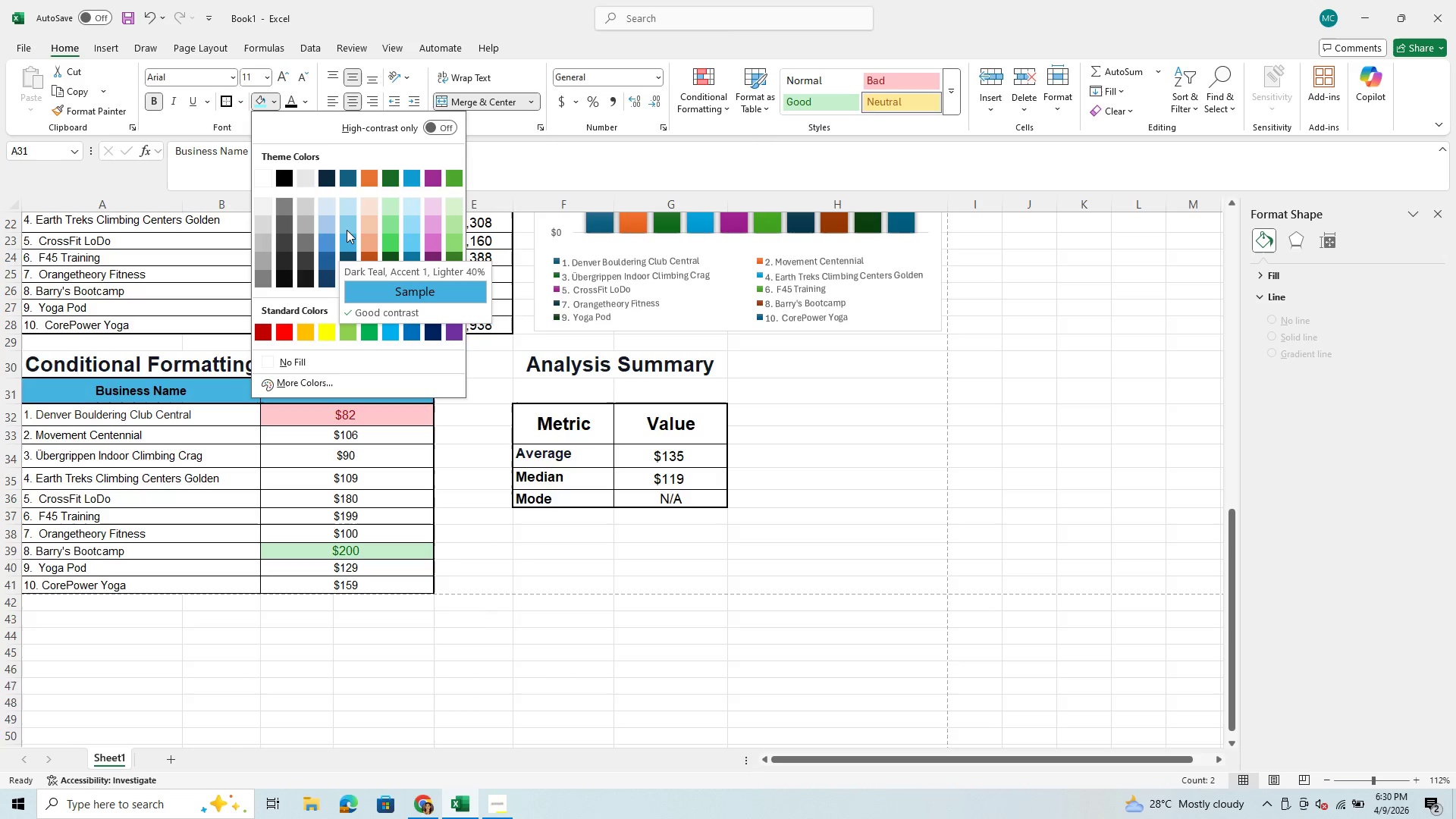 
left_click([353, 218])
 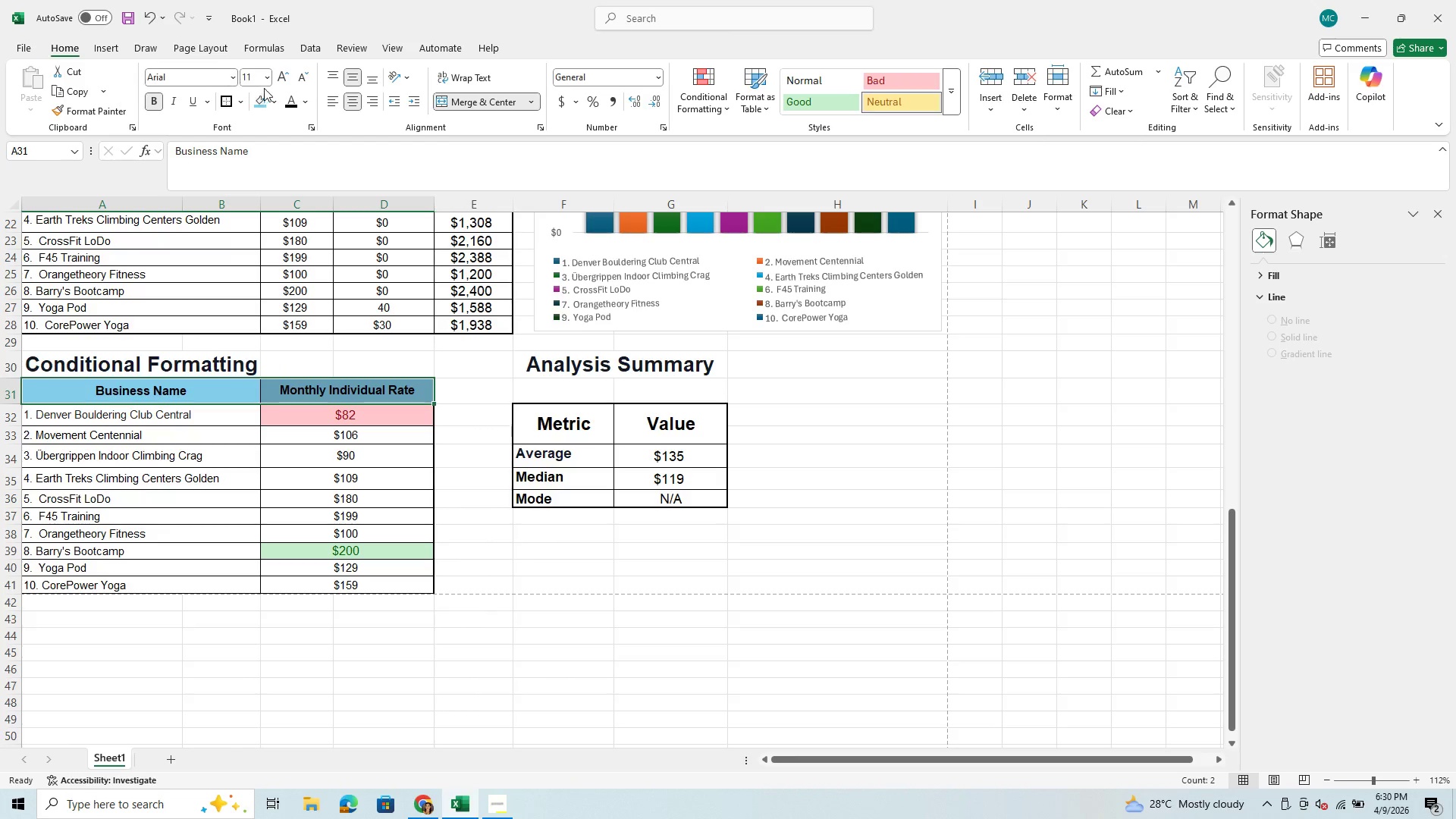 
left_click([267, 77])
 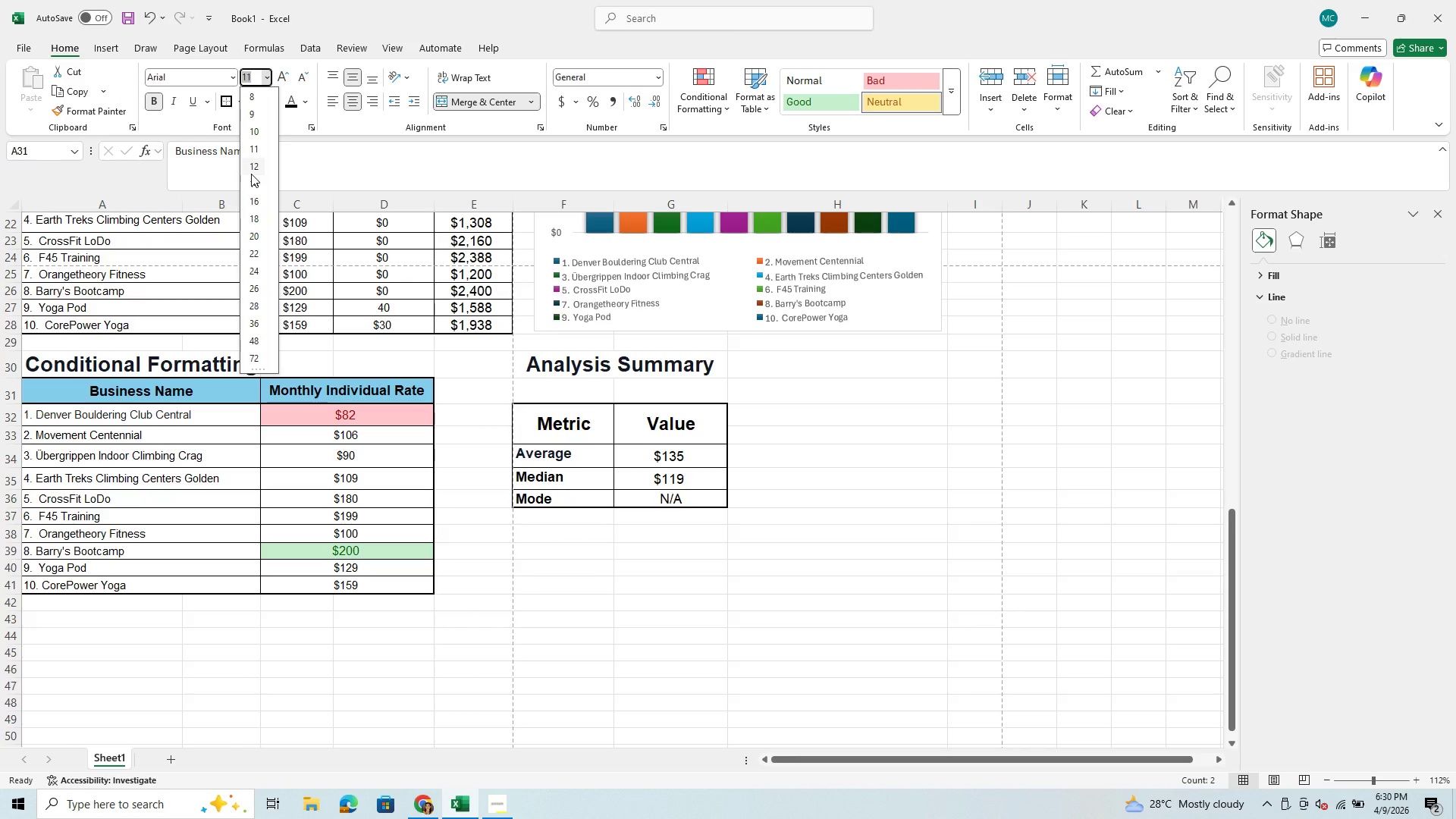 
left_click([251, 174])
 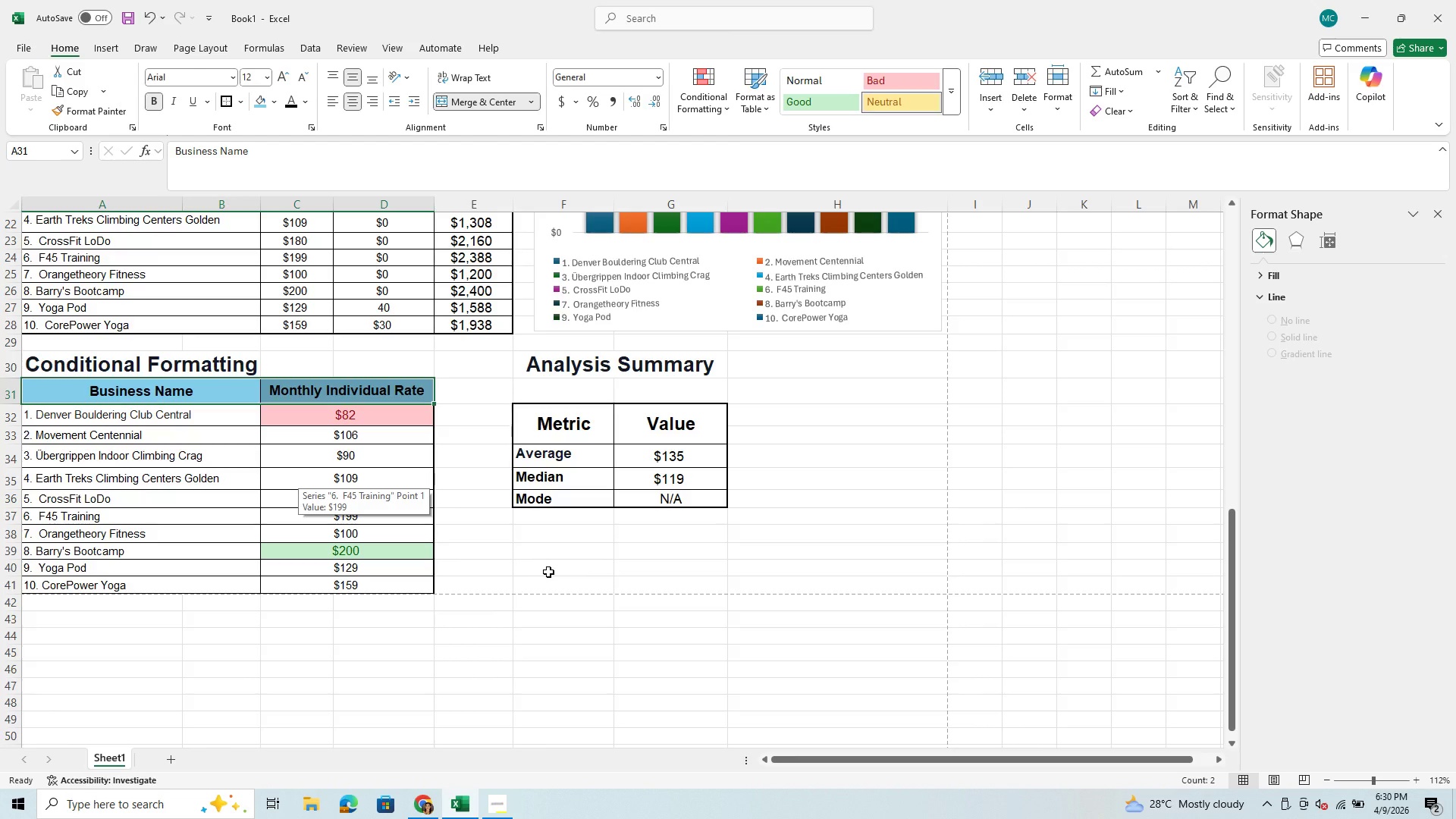 
left_click_drag(start_coordinate=[554, 438], to_coordinate=[633, 436])
 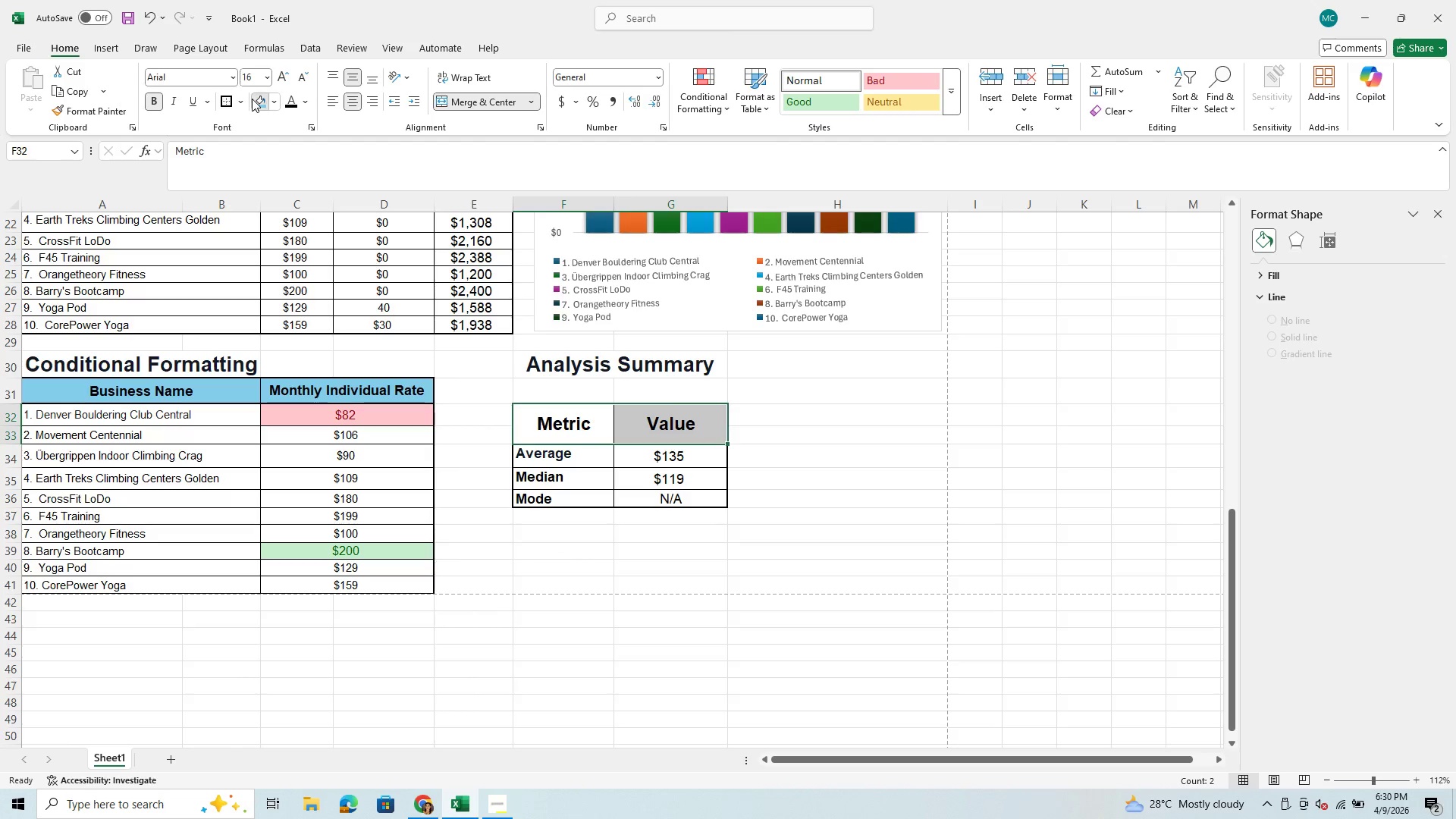 
left_click([252, 99])
 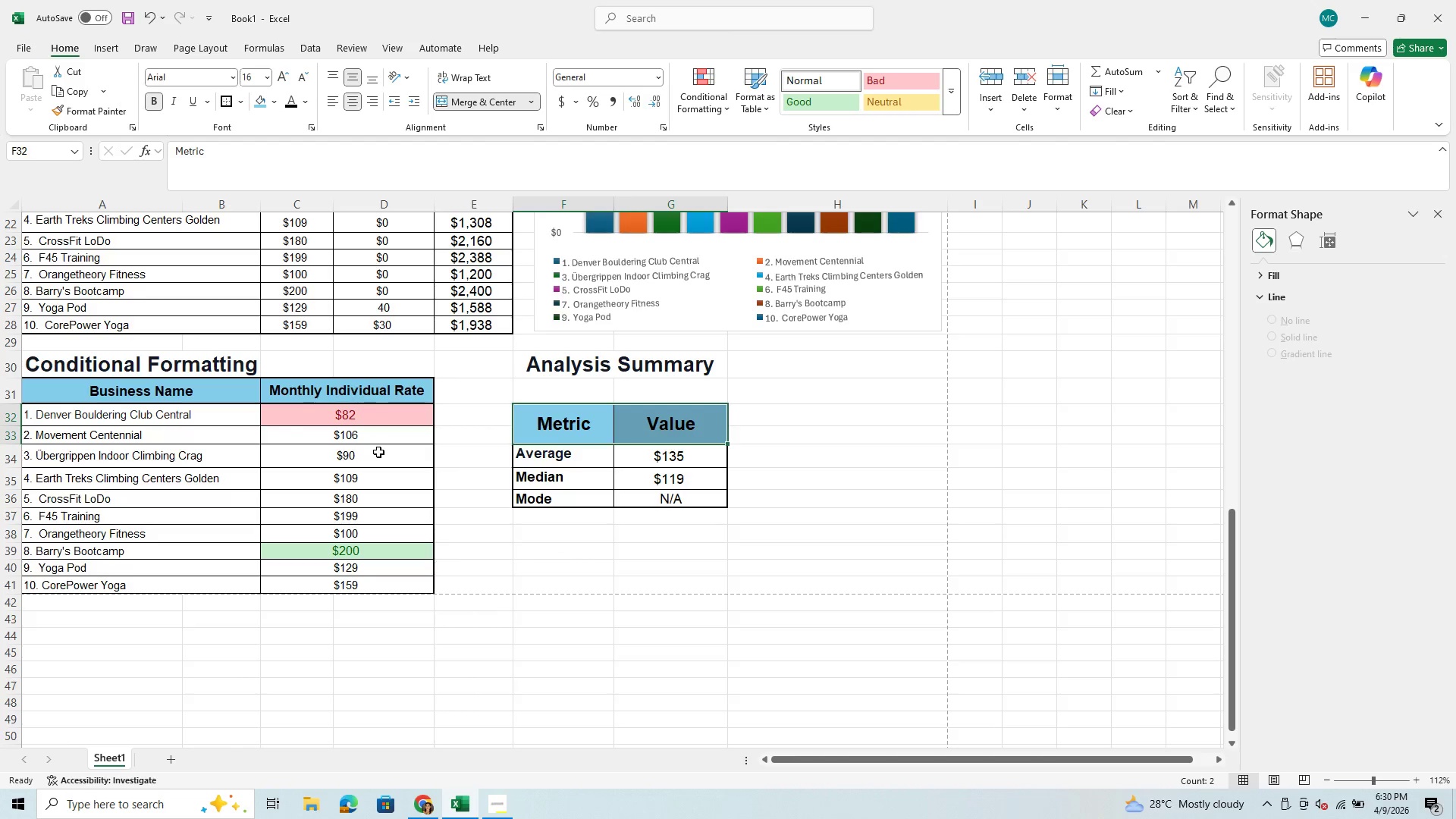 
scroll: coordinate [378, 452], scroll_direction: up, amount: 6.0
 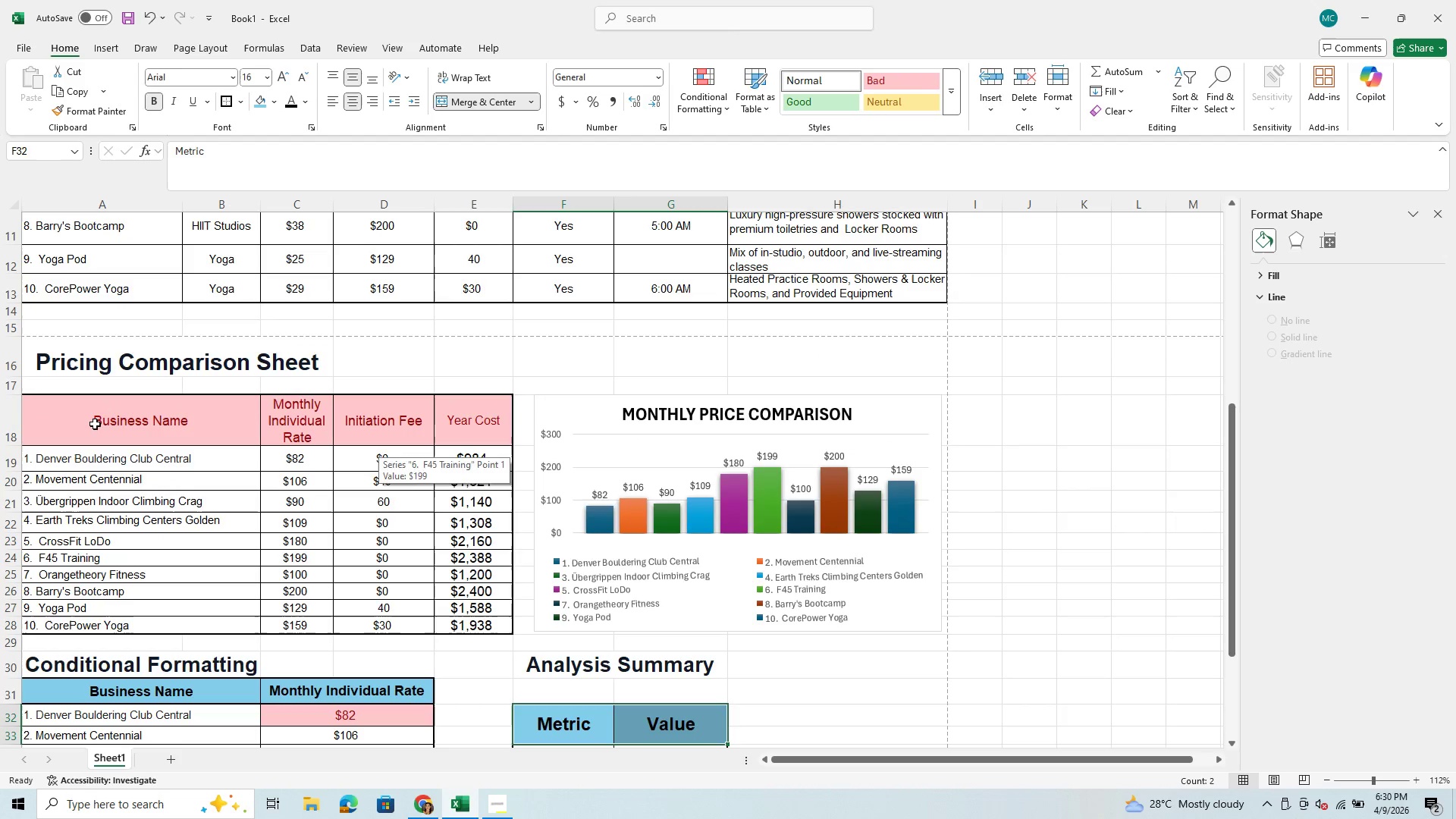 
left_click_drag(start_coordinate=[95, 424], to_coordinate=[450, 417])
 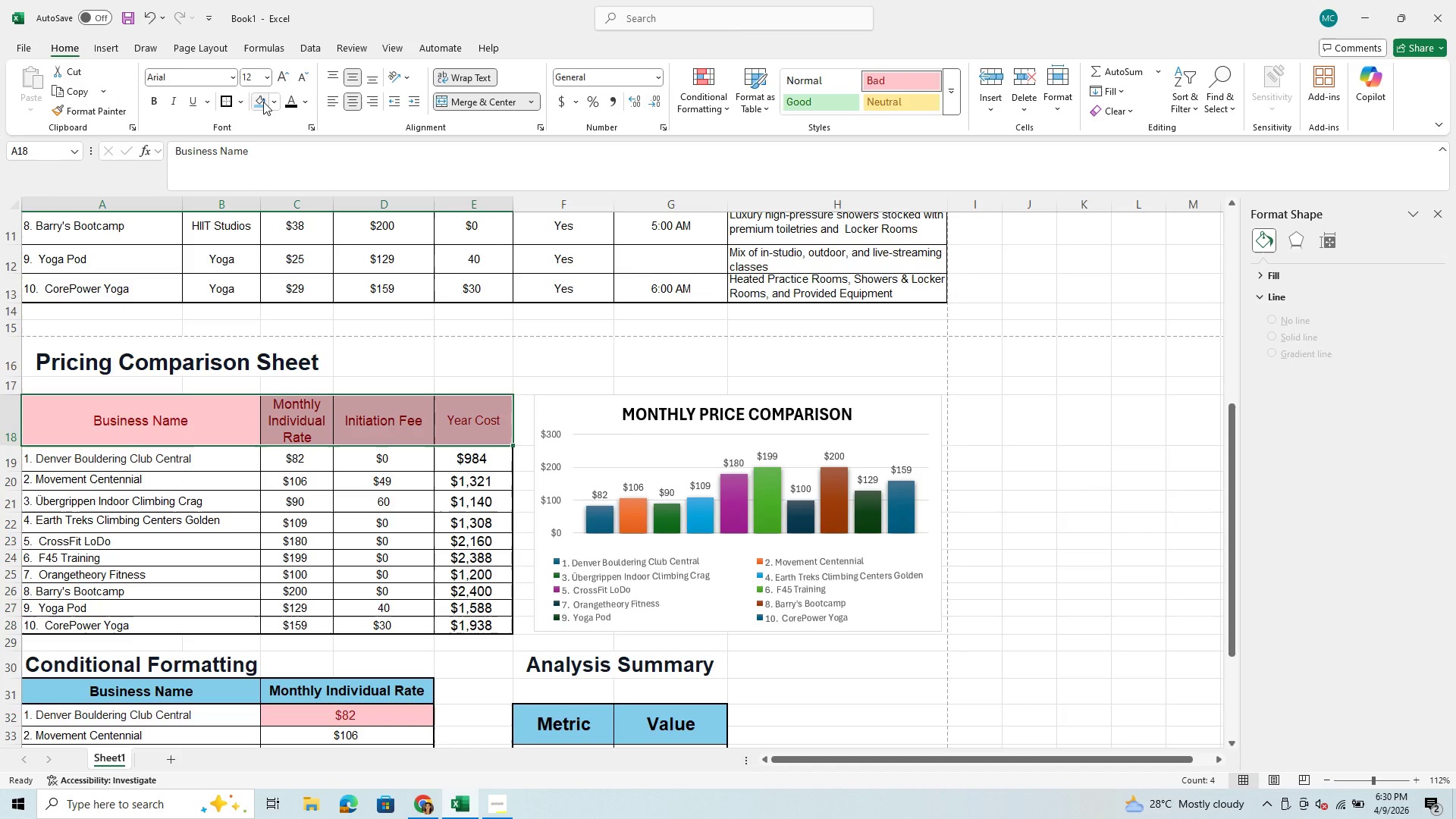 
left_click([263, 102])
 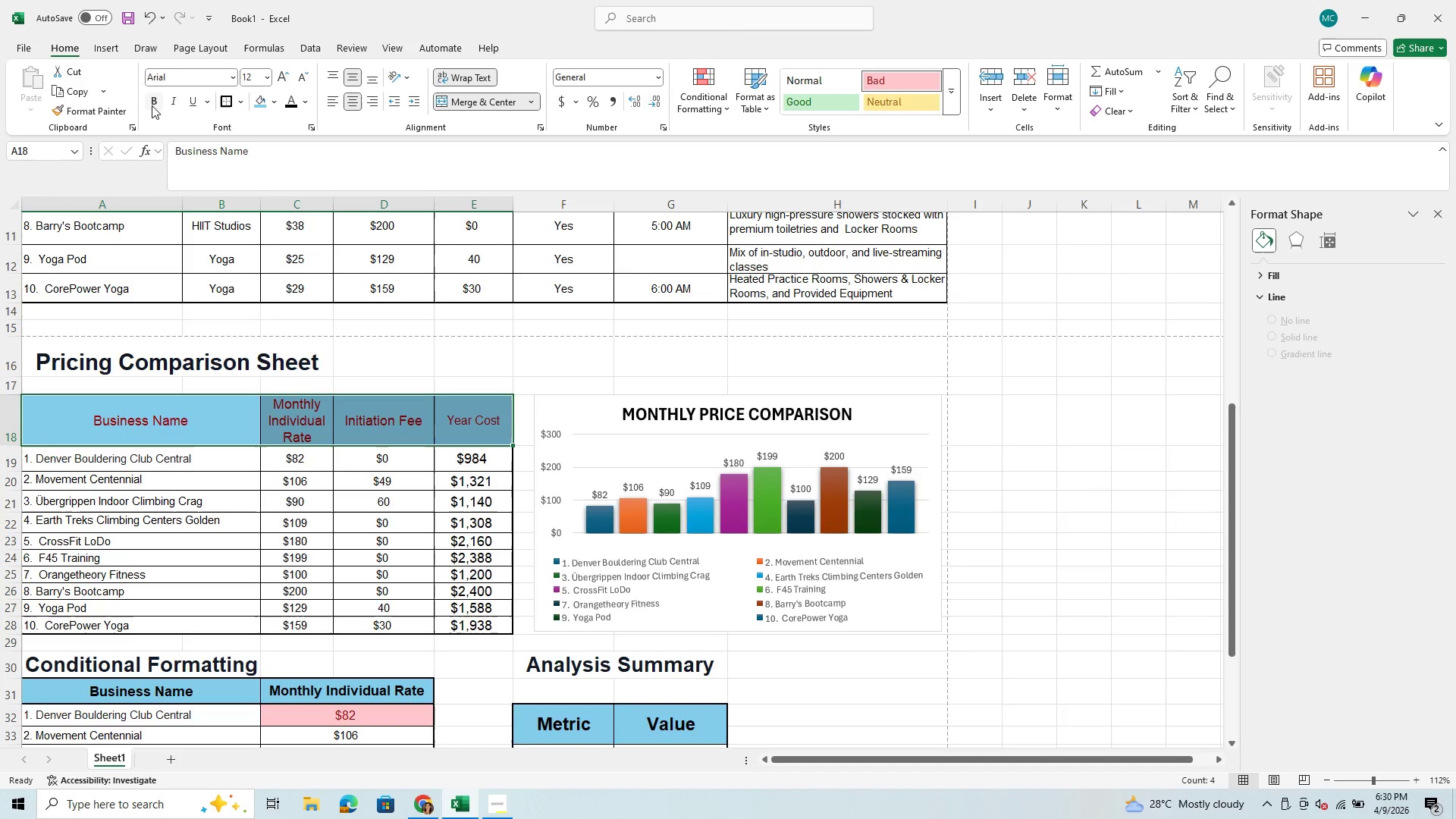 
left_click([154, 104])
 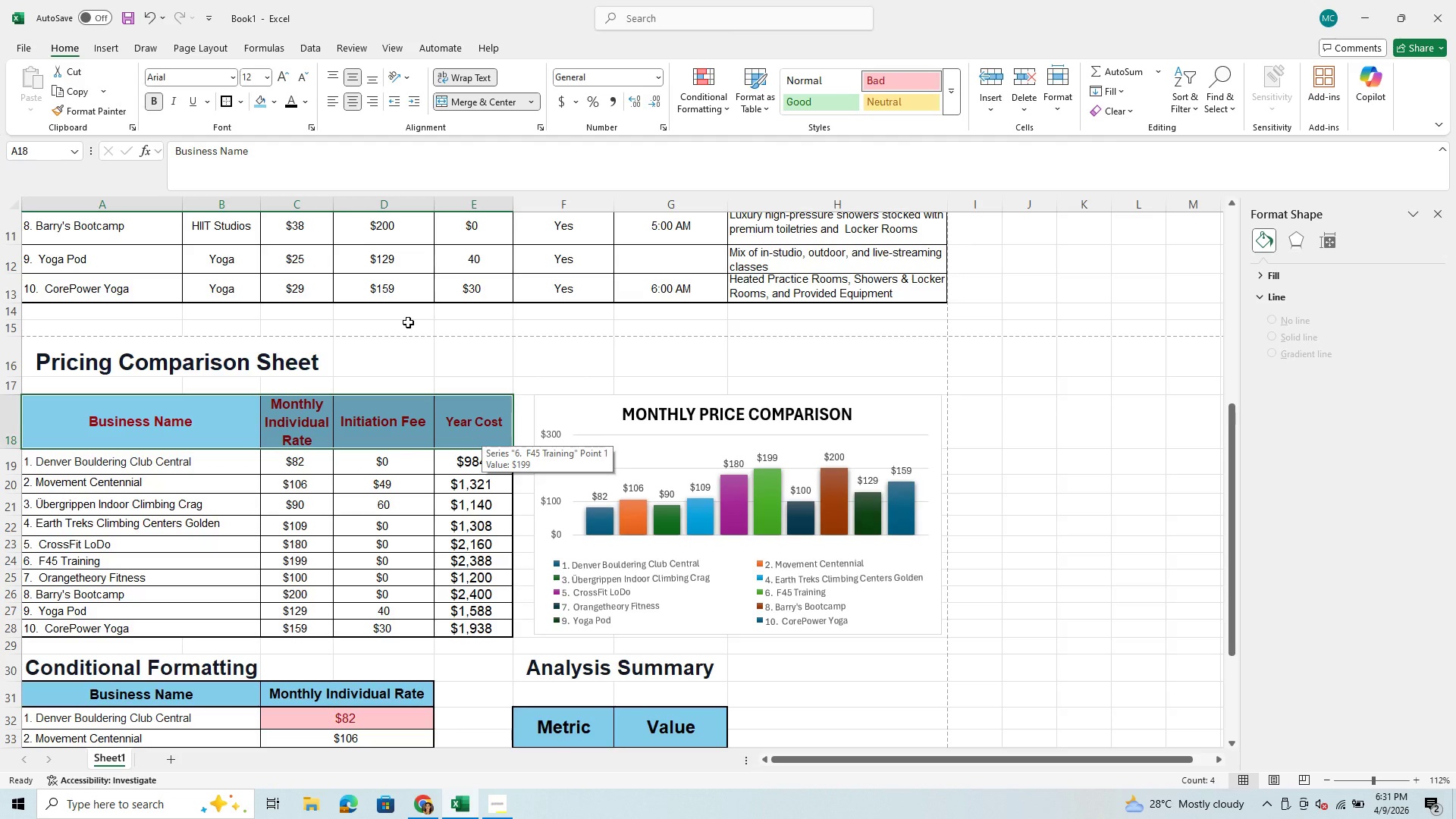 
wait(6.73)
 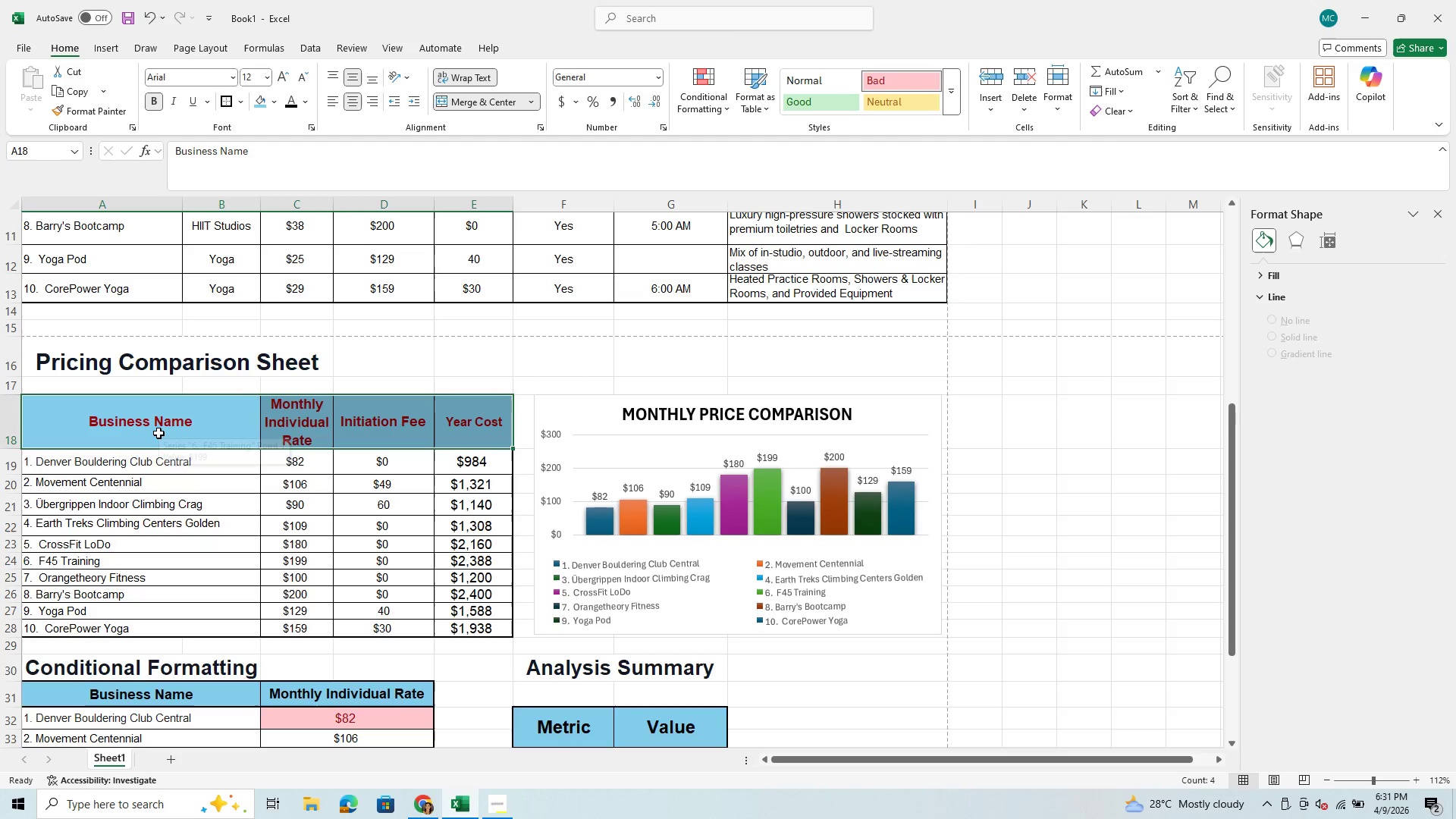 
scroll: coordinate [340, 500], scroll_direction: up, amount: 9.0
 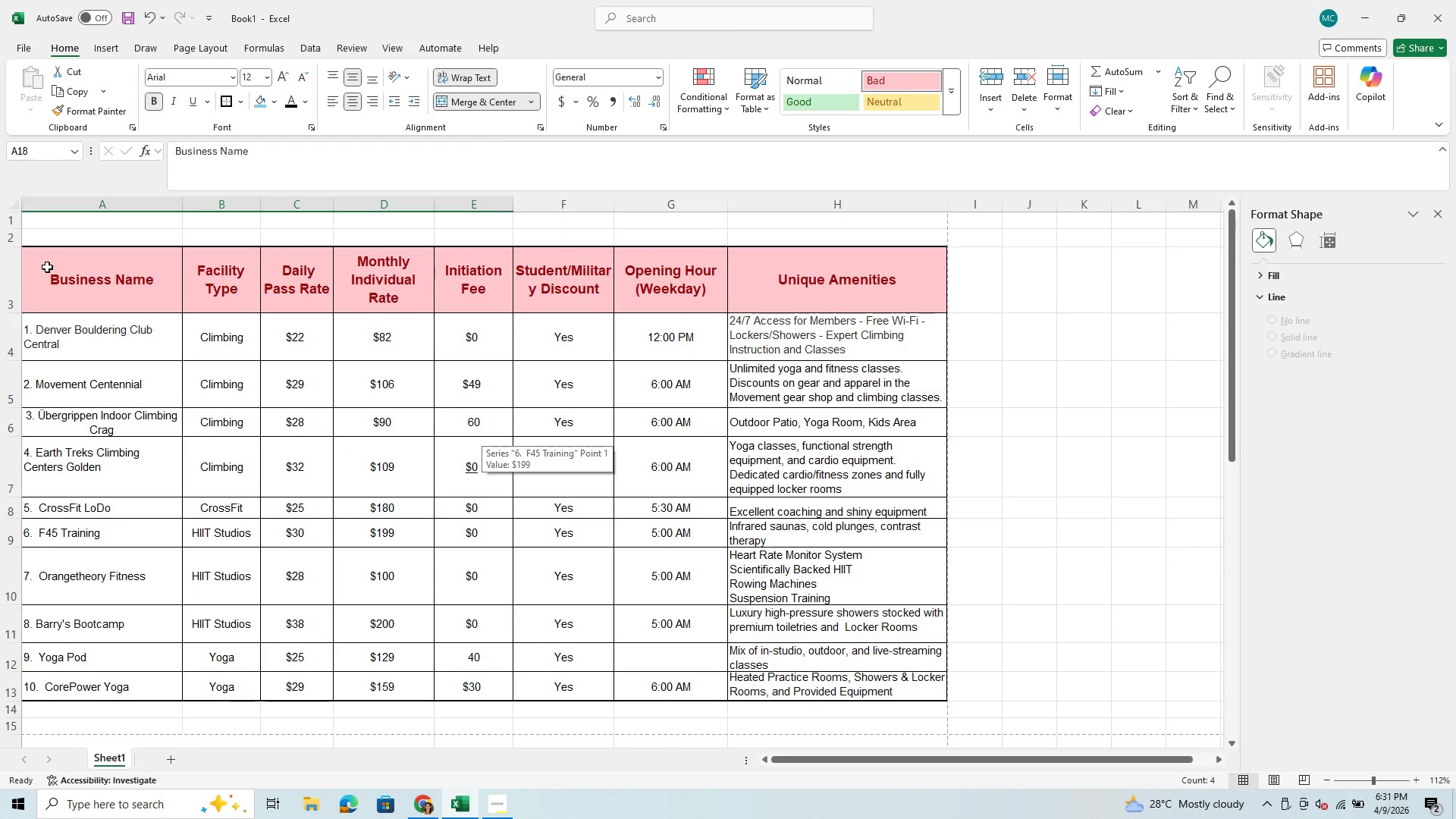 
left_click_drag(start_coordinate=[47, 267], to_coordinate=[821, 292])
 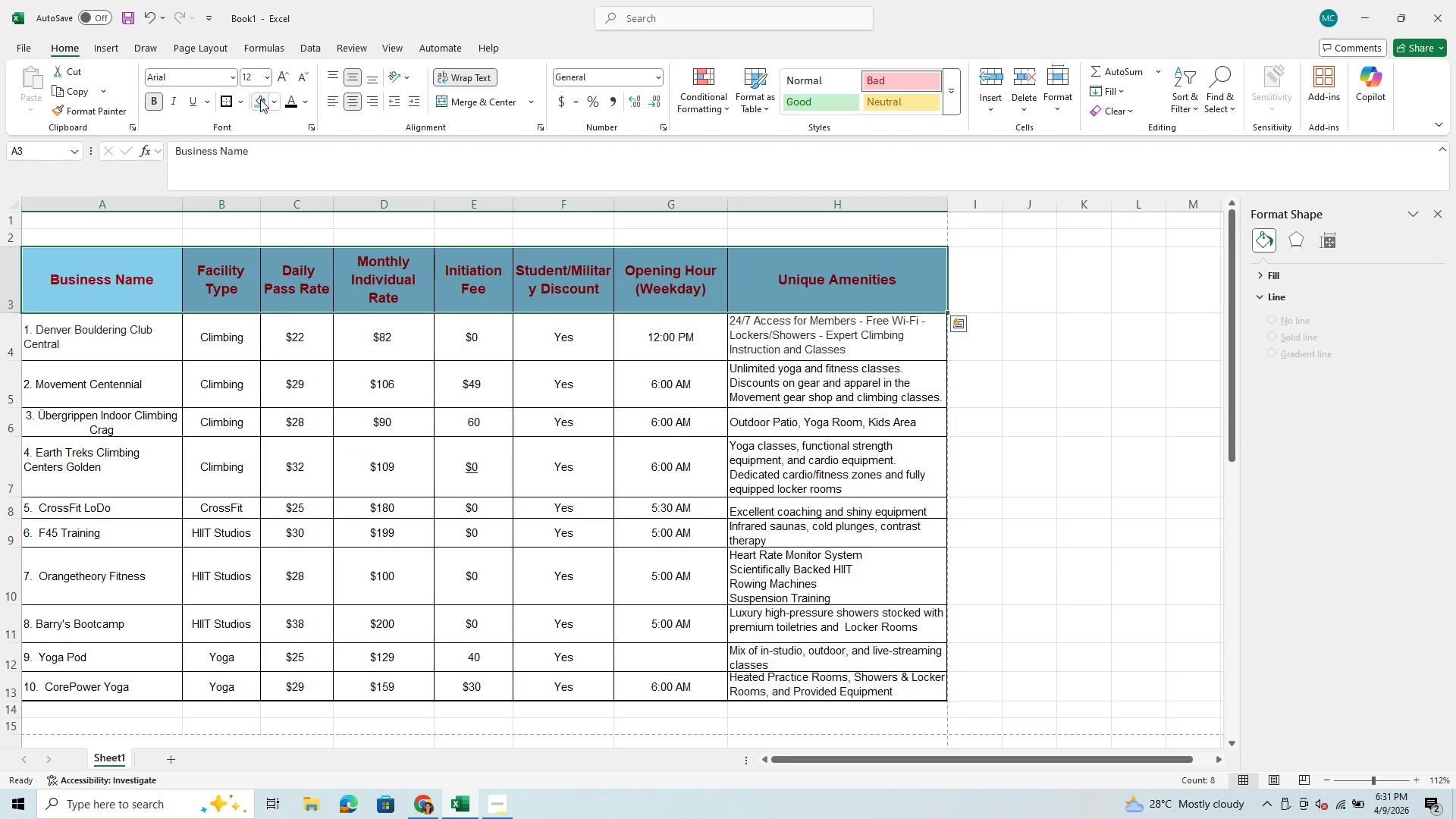 
left_click([358, 543])
 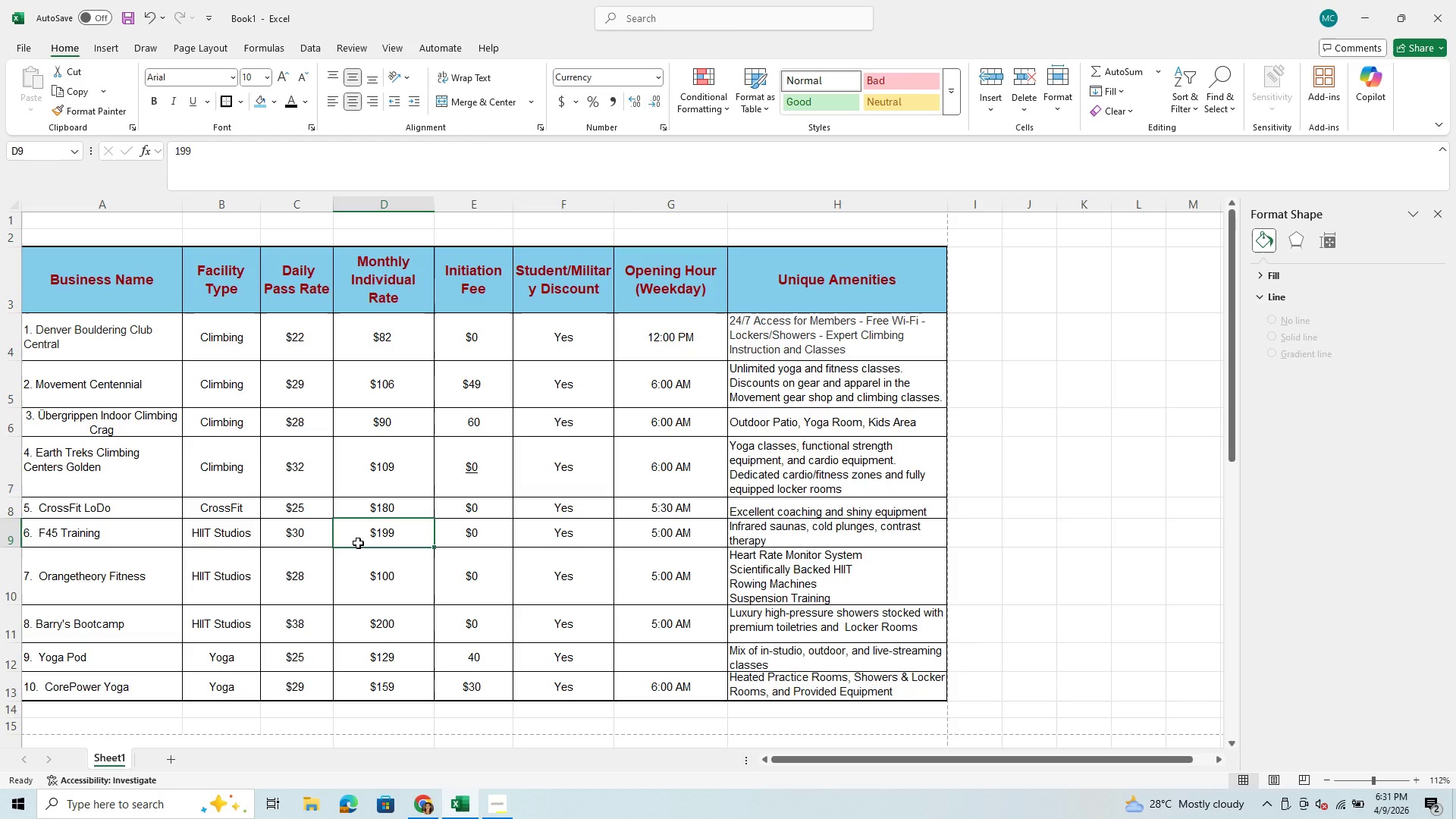 
scroll: coordinate [358, 543], scroll_direction: up, amount: 2.0
 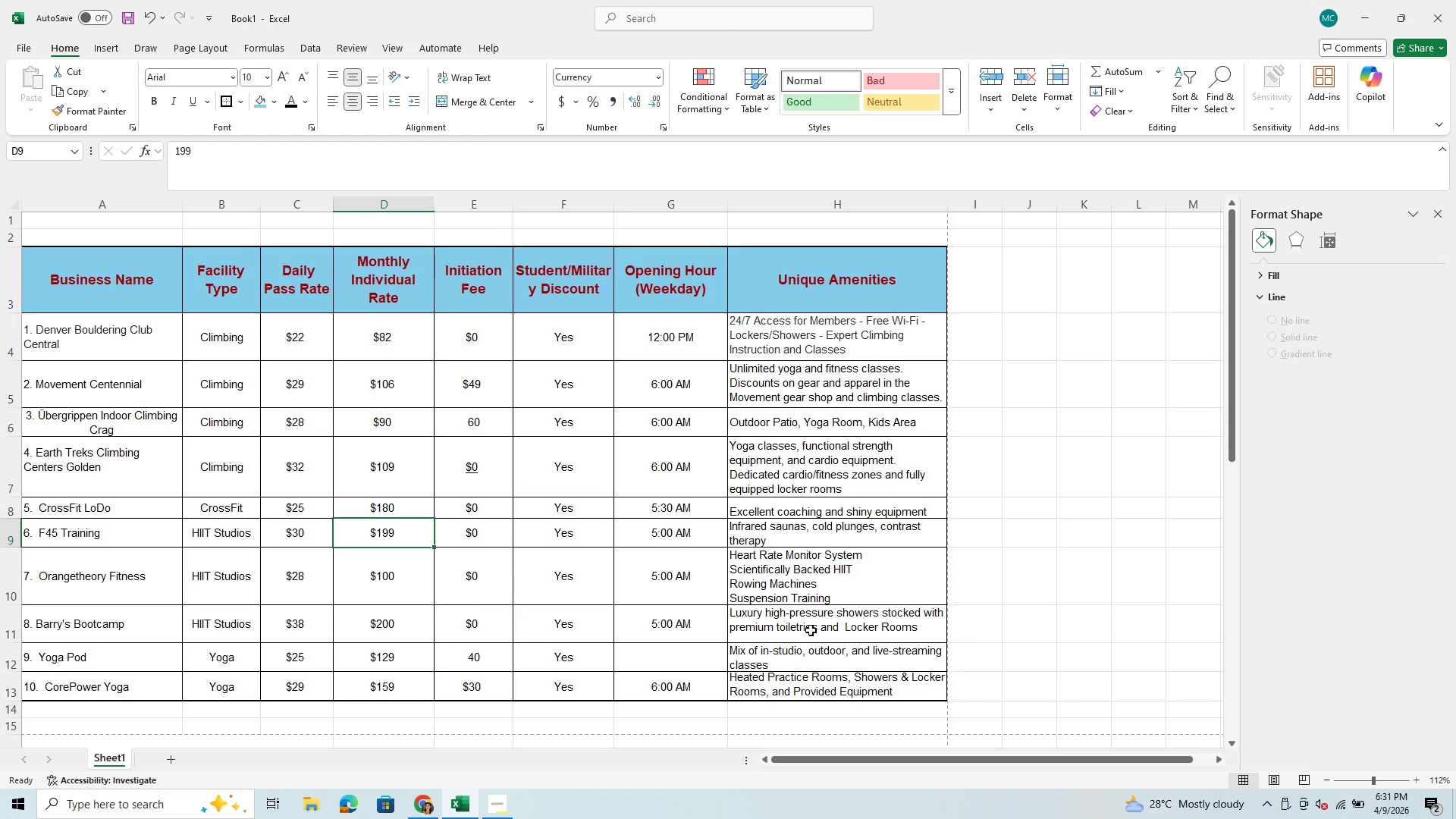 
scroll: coordinate [811, 630], scroll_direction: down, amount: 14.0
 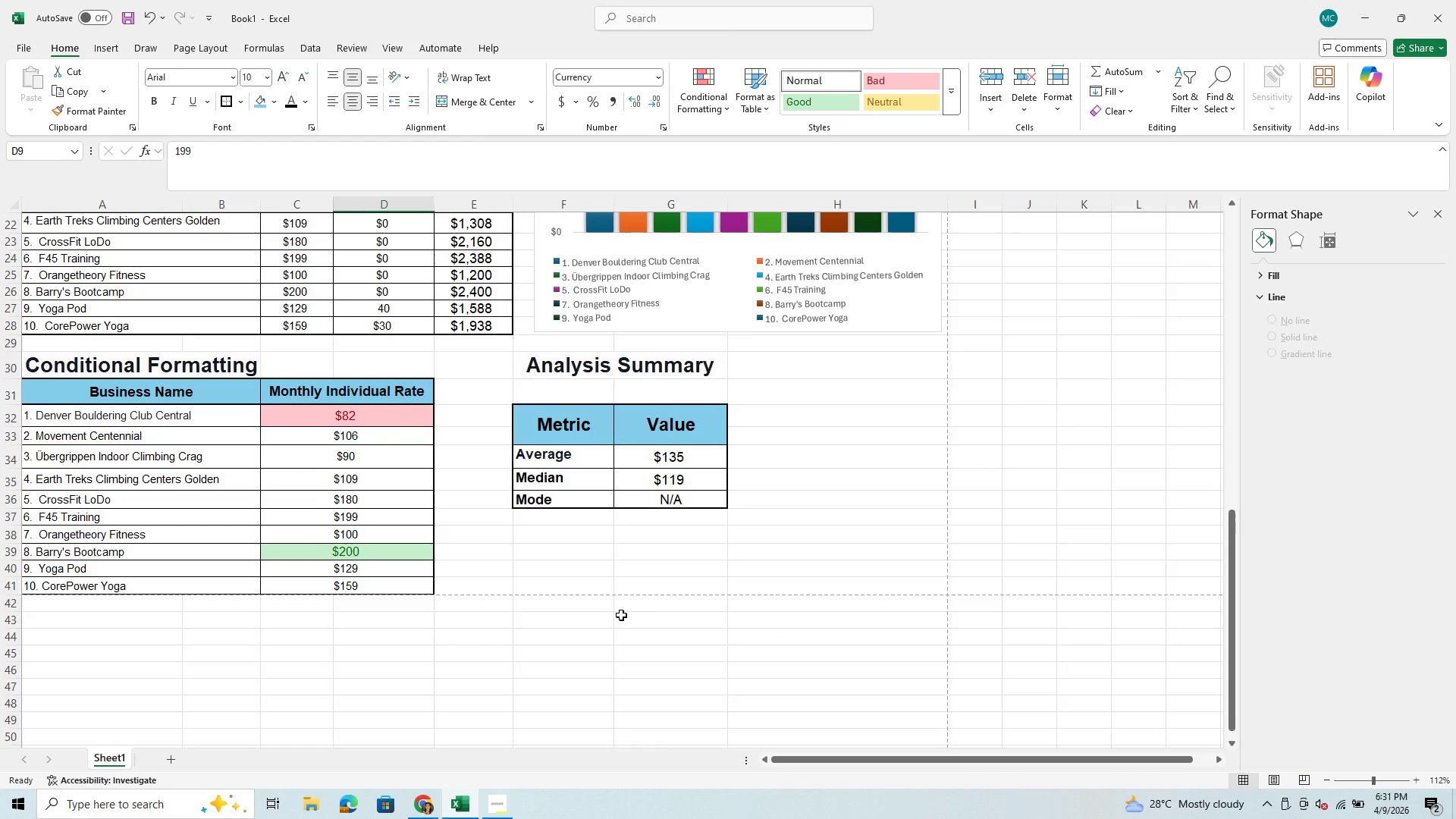 
scroll: coordinate [621, 615], scroll_direction: up, amount: 5.0
 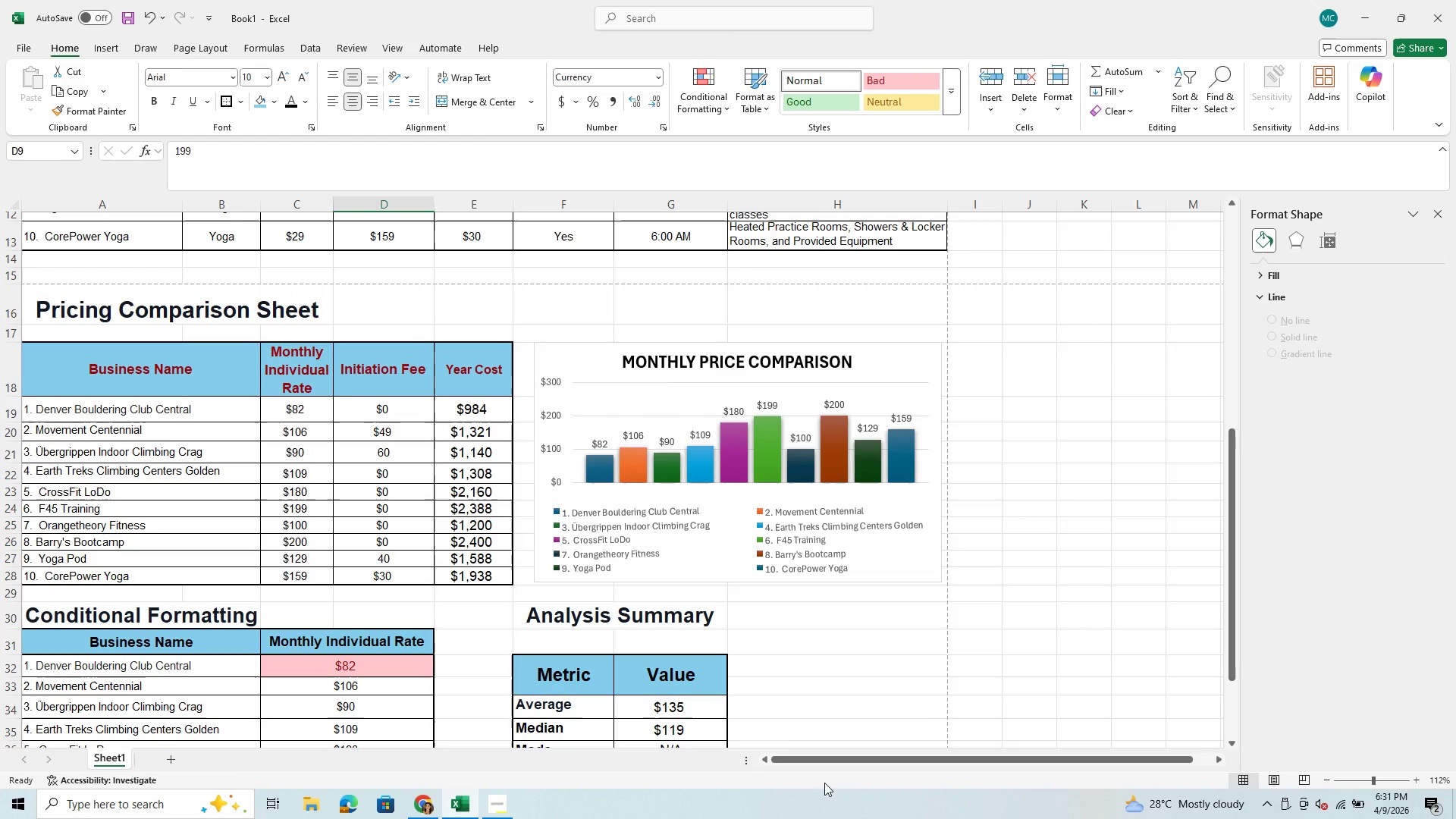 
left_click([495, 805])